 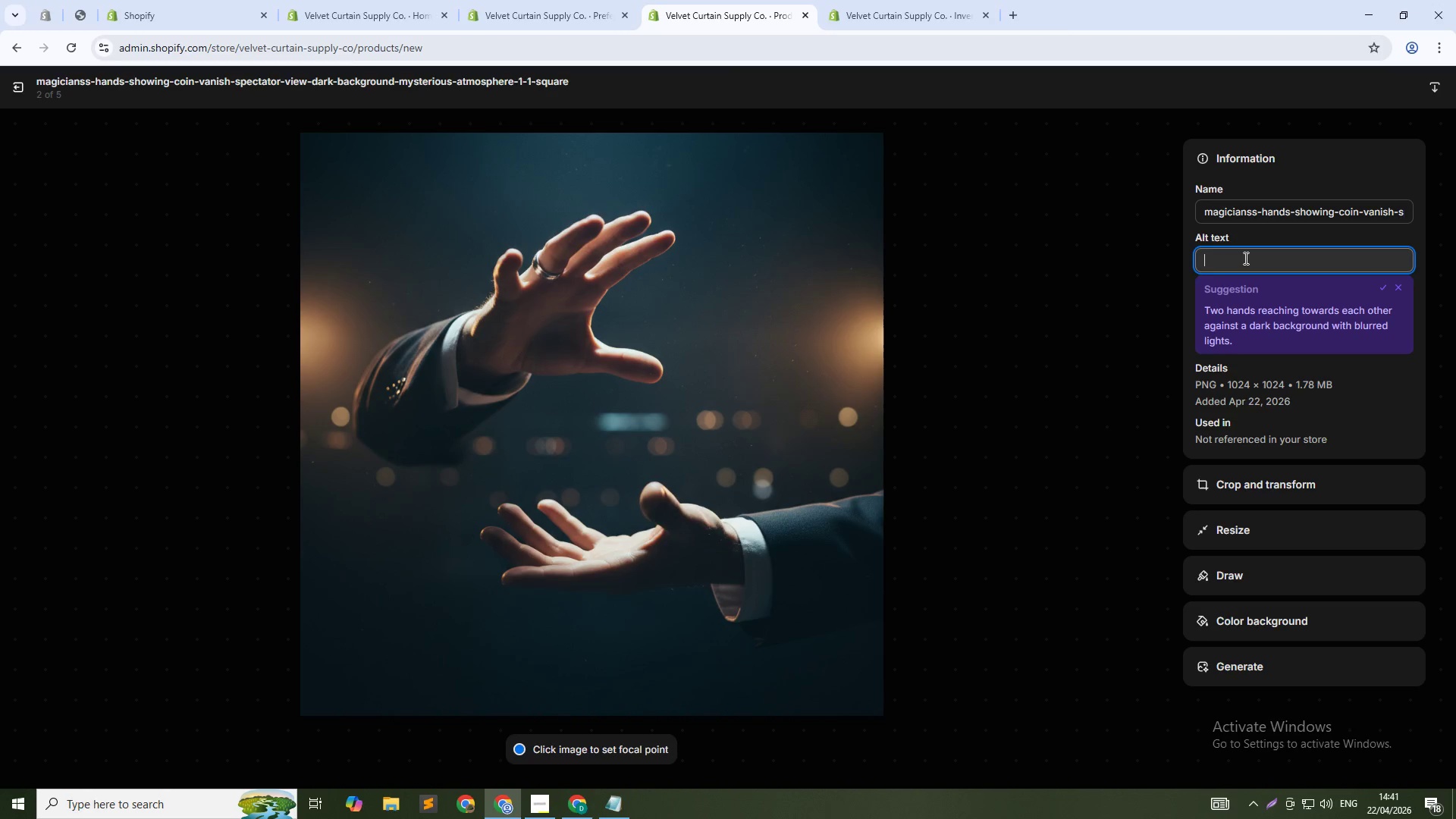 
type(Coin vanish trick performed - professional magic gear for lcose-up artists)
 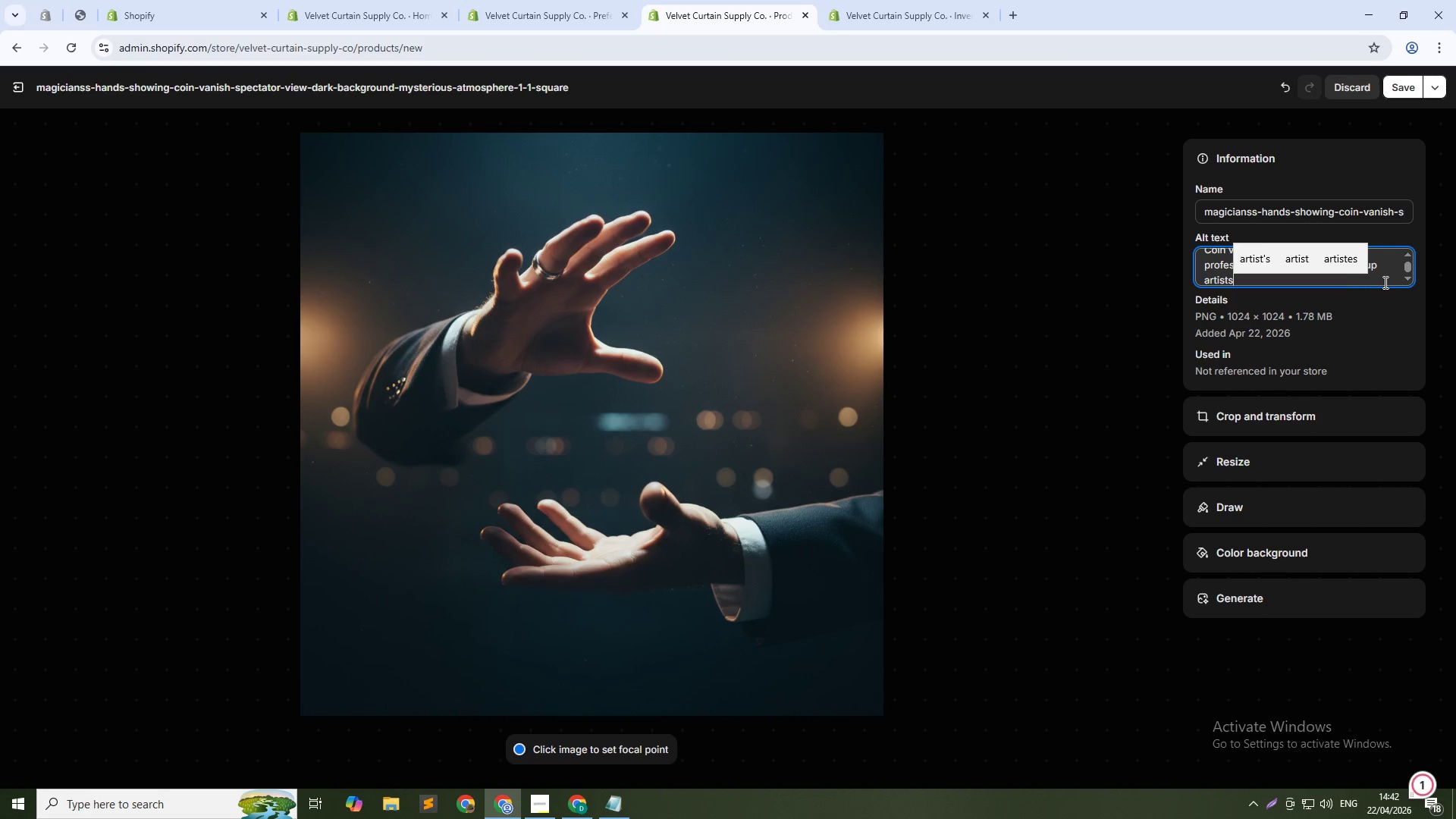 
left_click([1387, 266])
 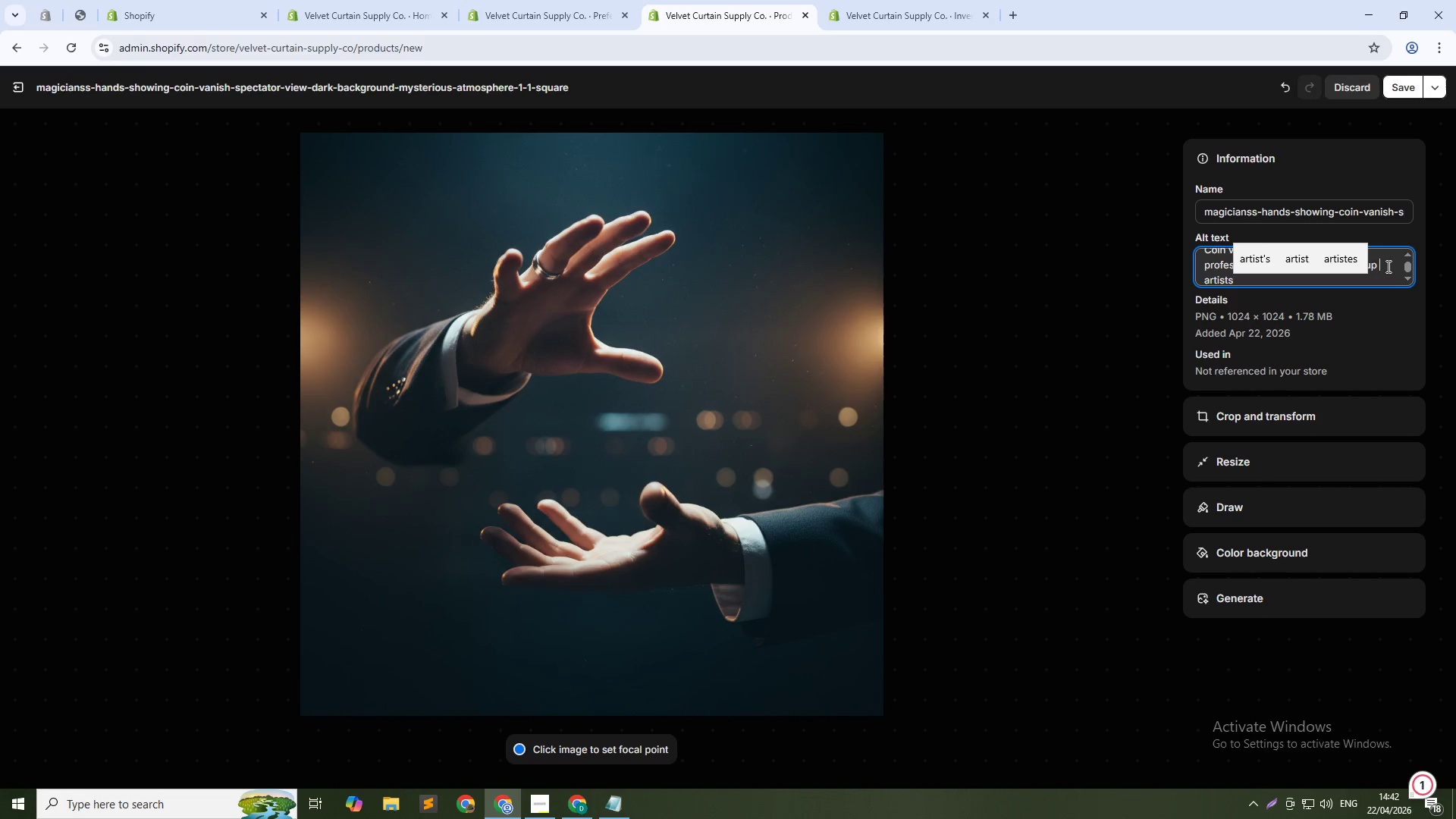 
key(Backspace)
 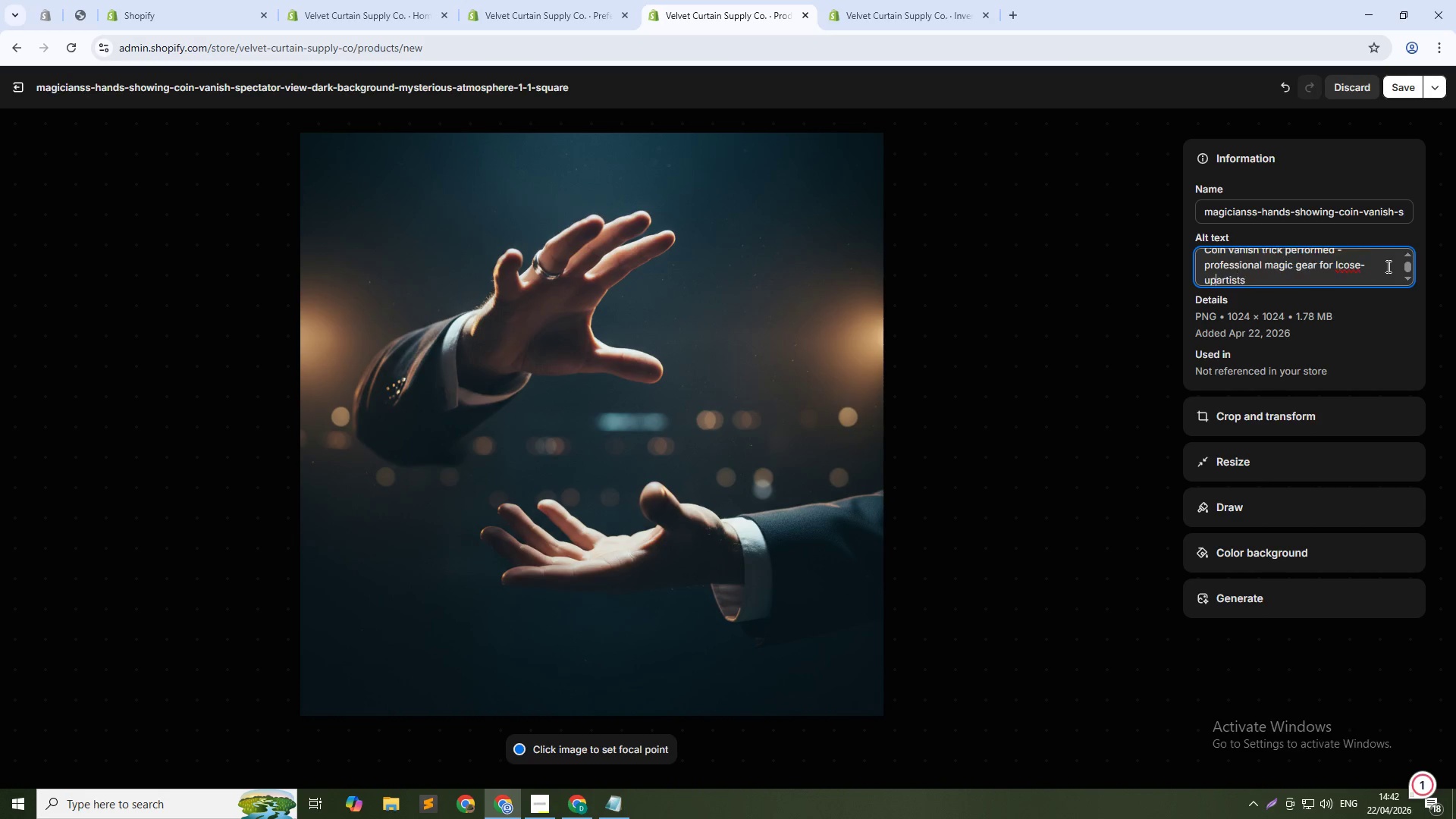 
key(Backspace)
 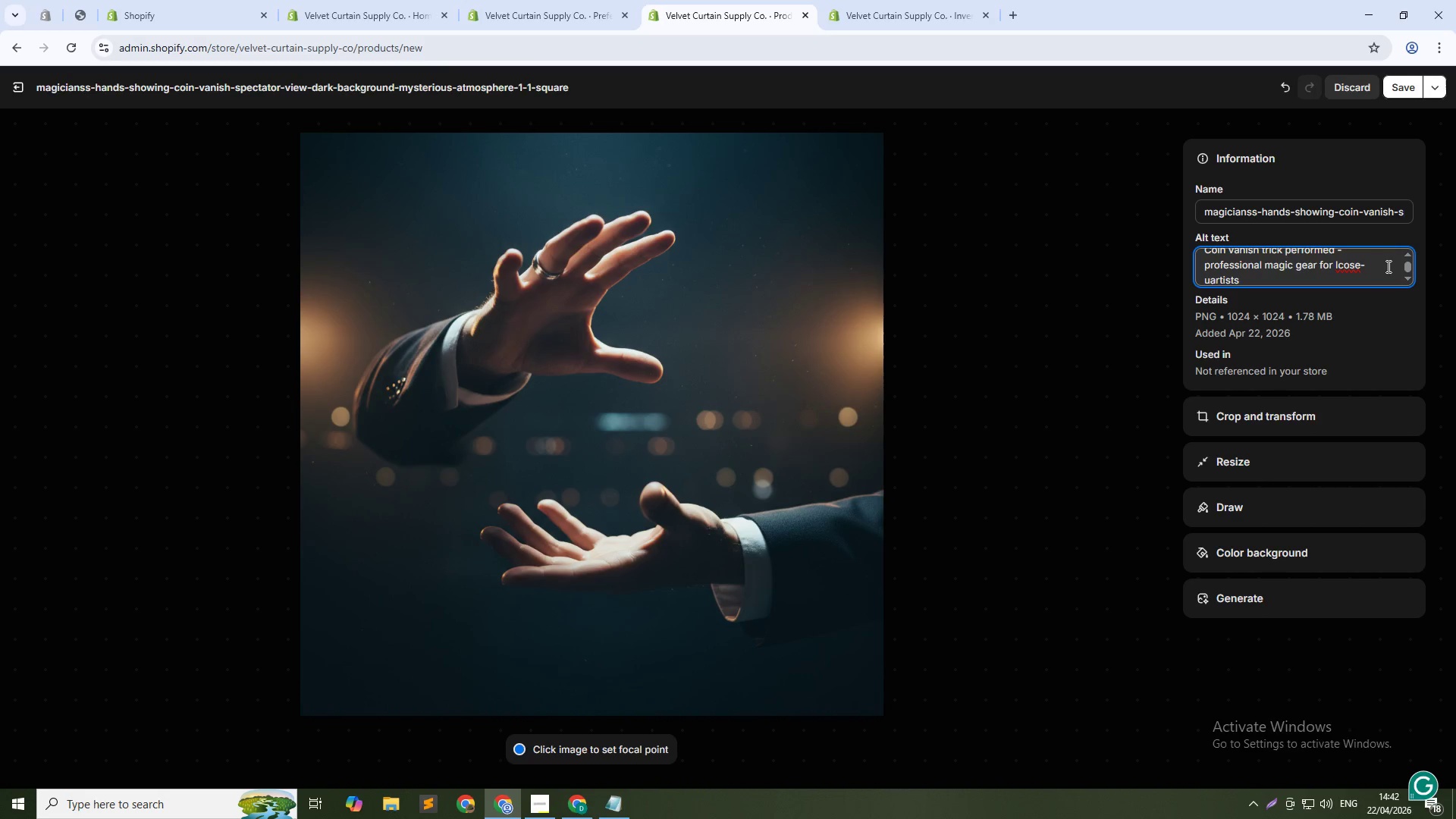 
key(U)
 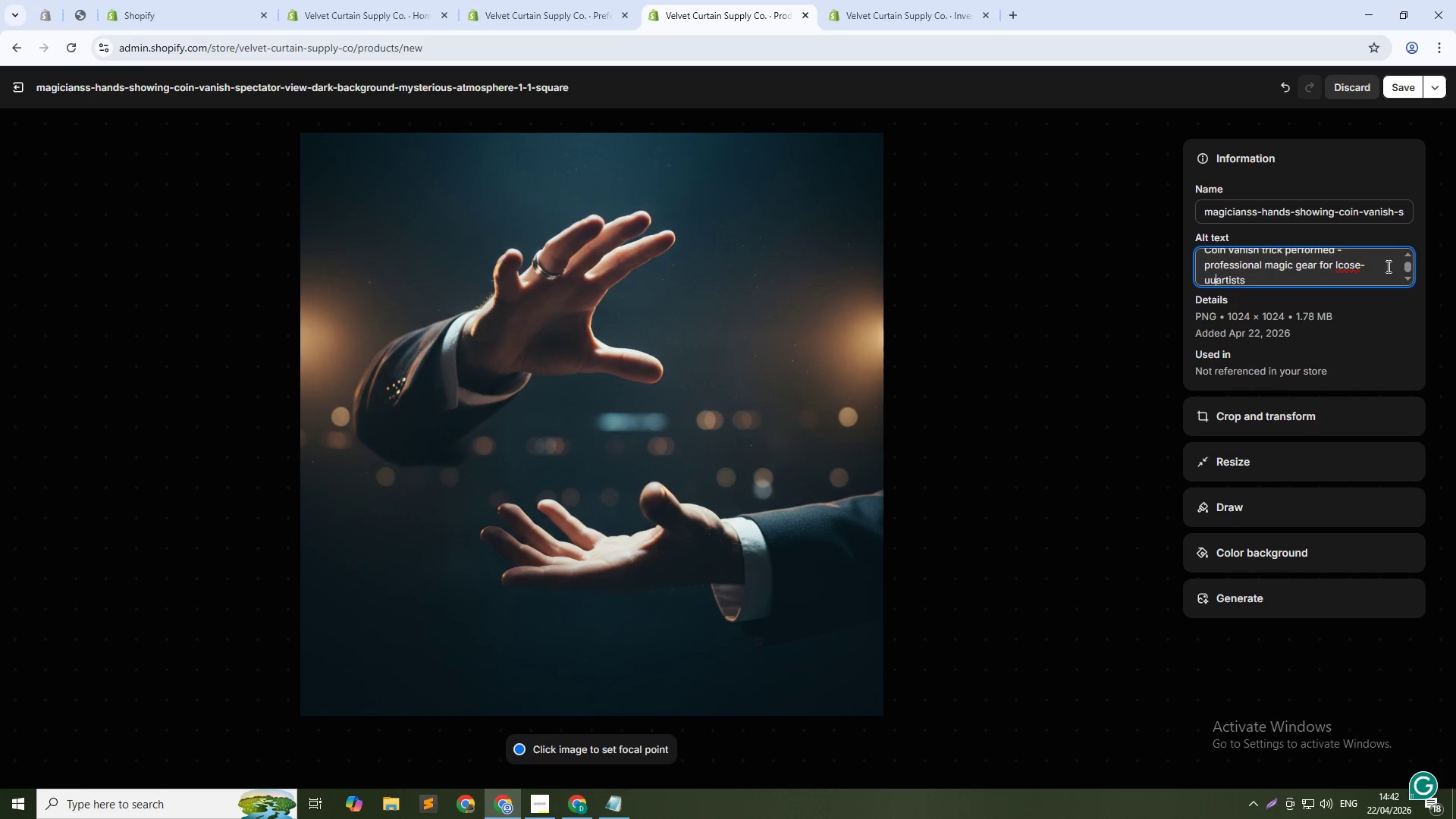 
key(Space)
 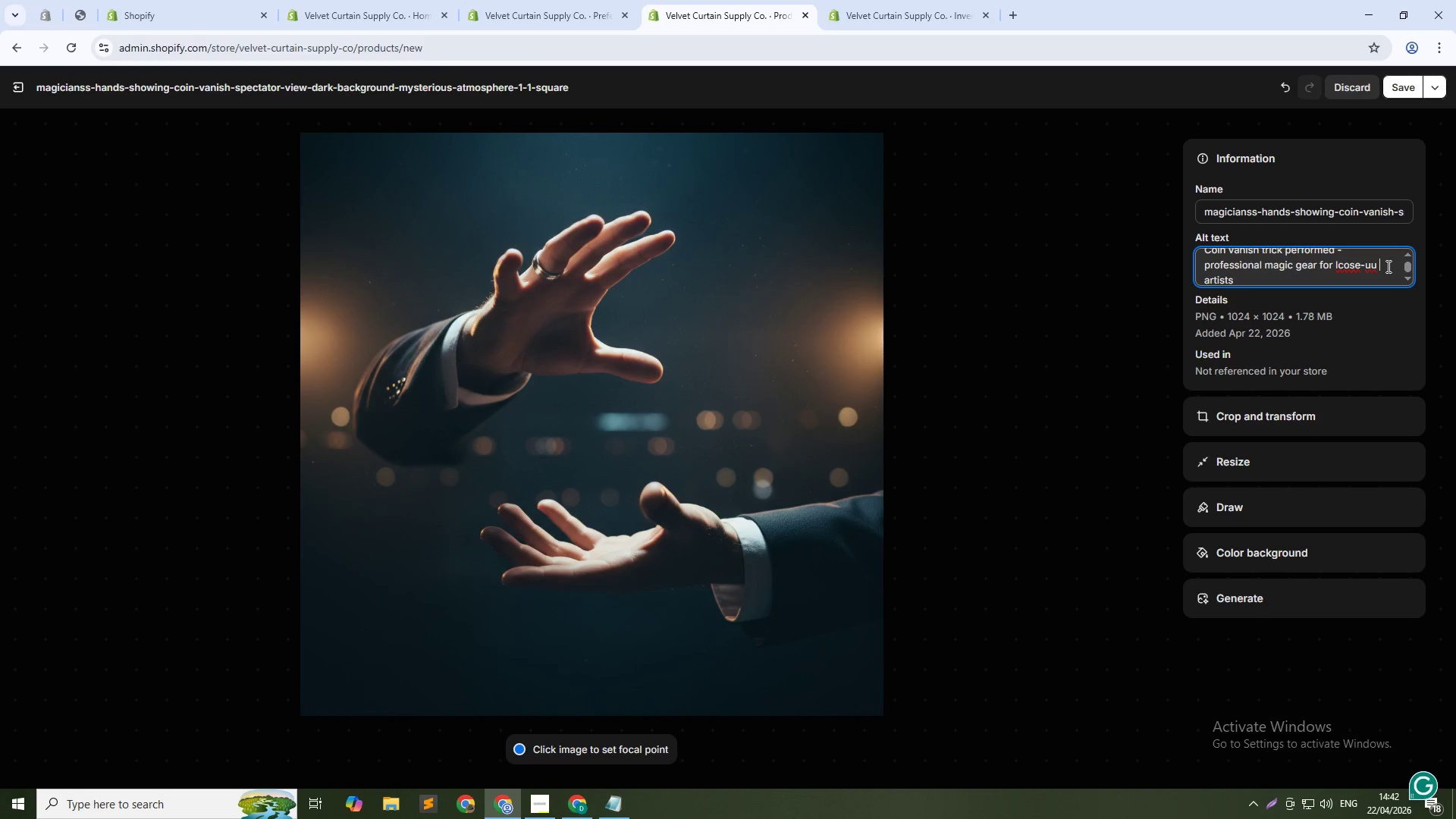 
key(ArrowLeft)
 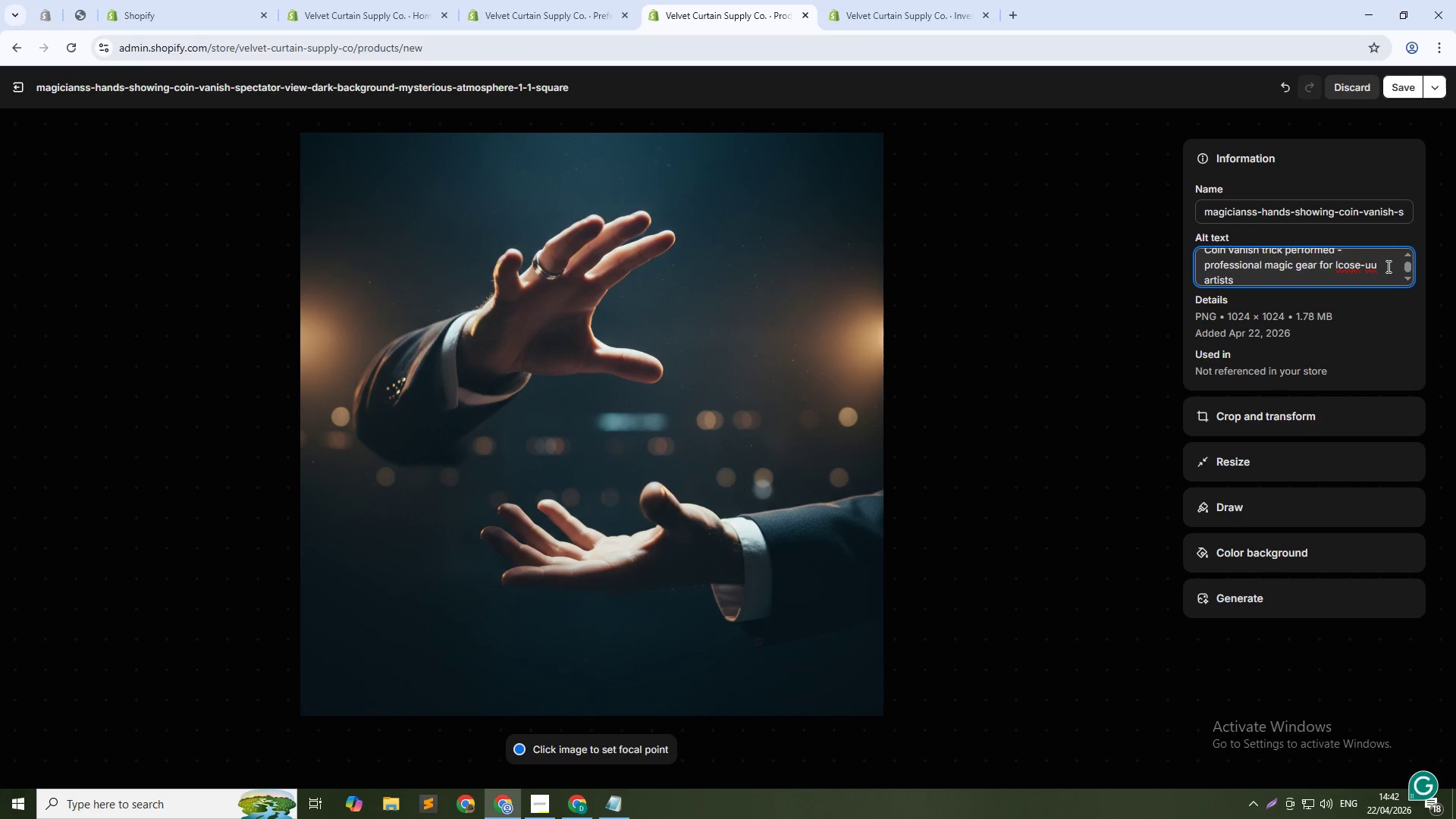 
key(Backspace)
 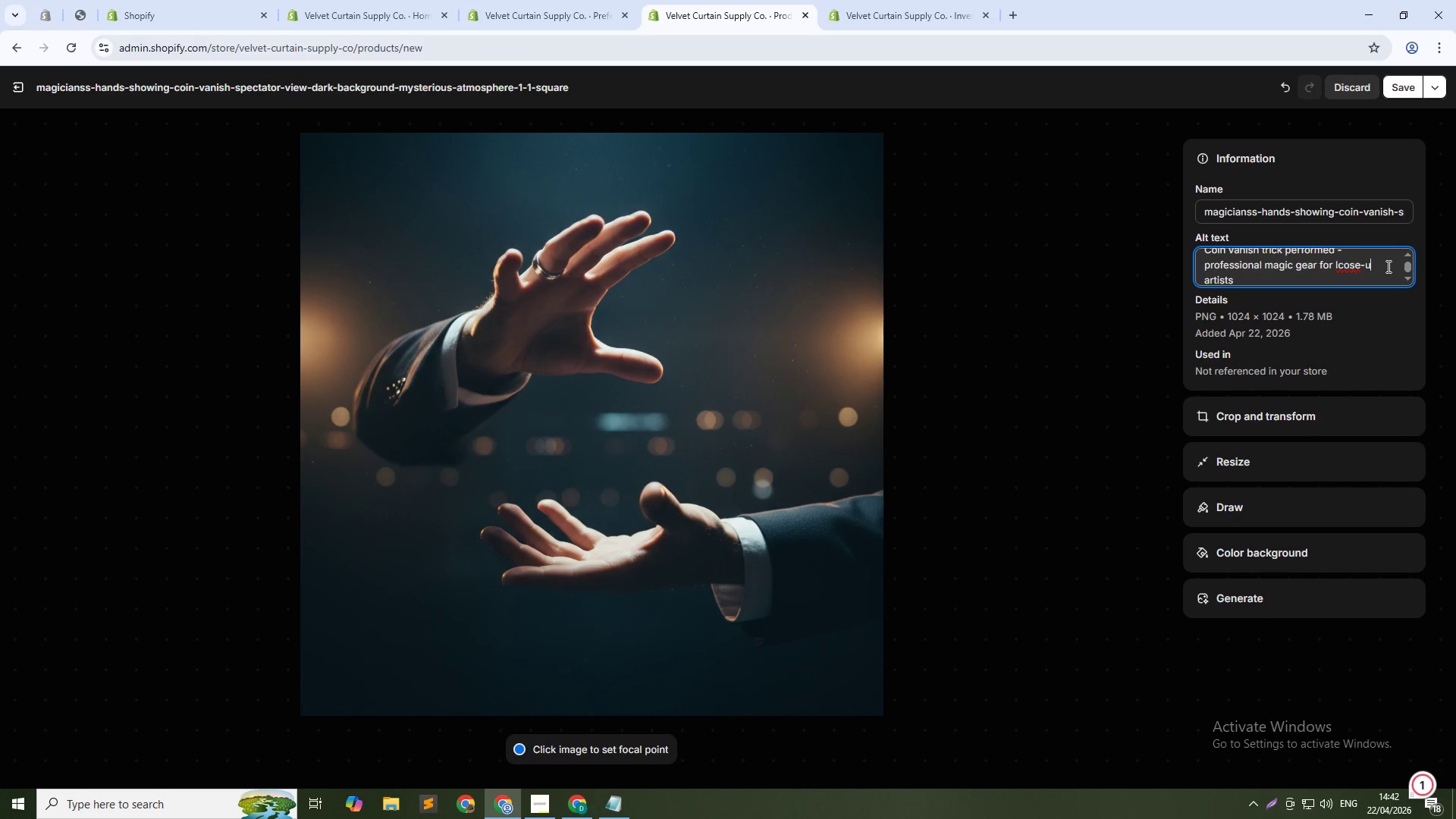 
key(P)
 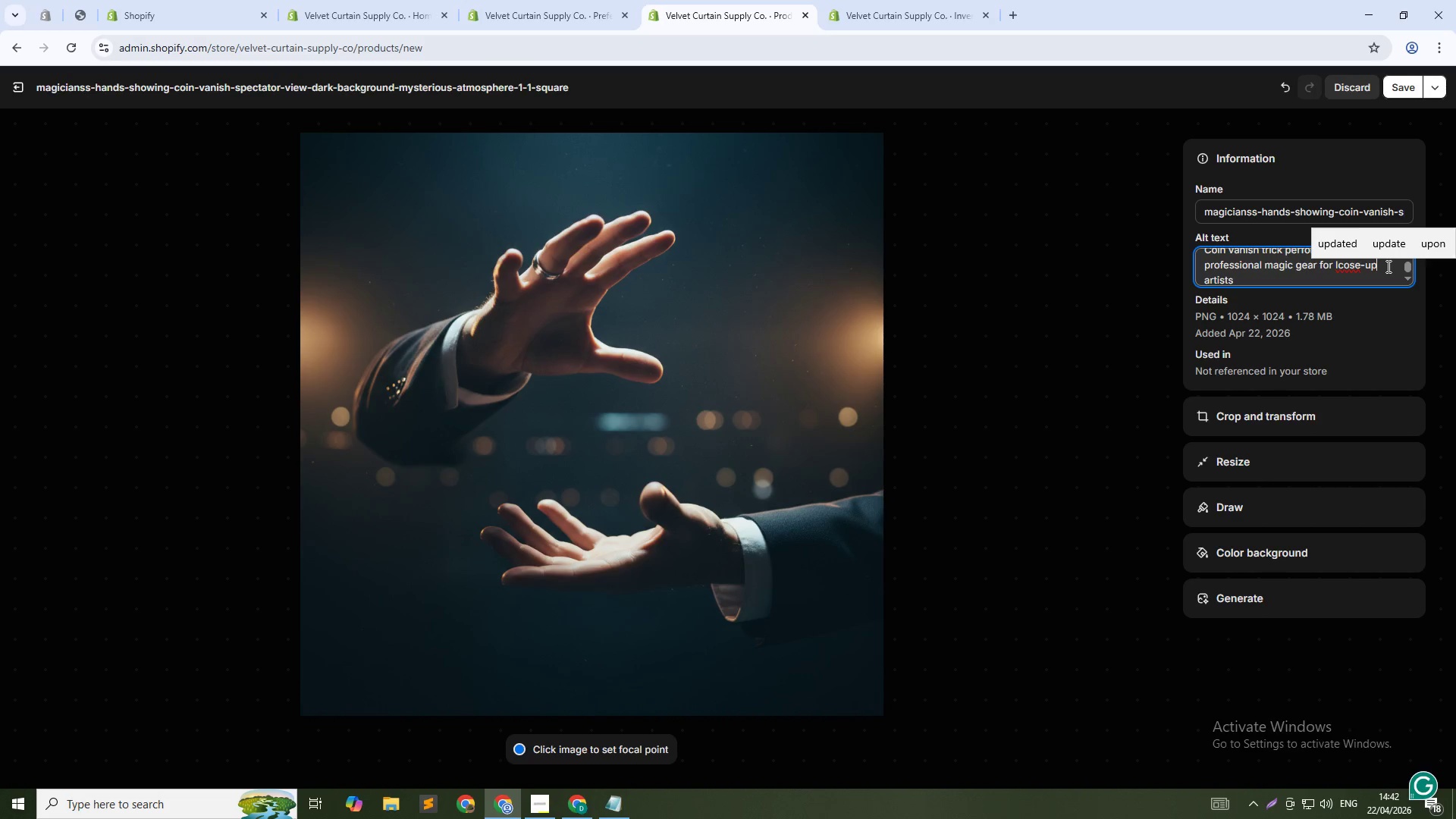 
key(ArrowLeft)
 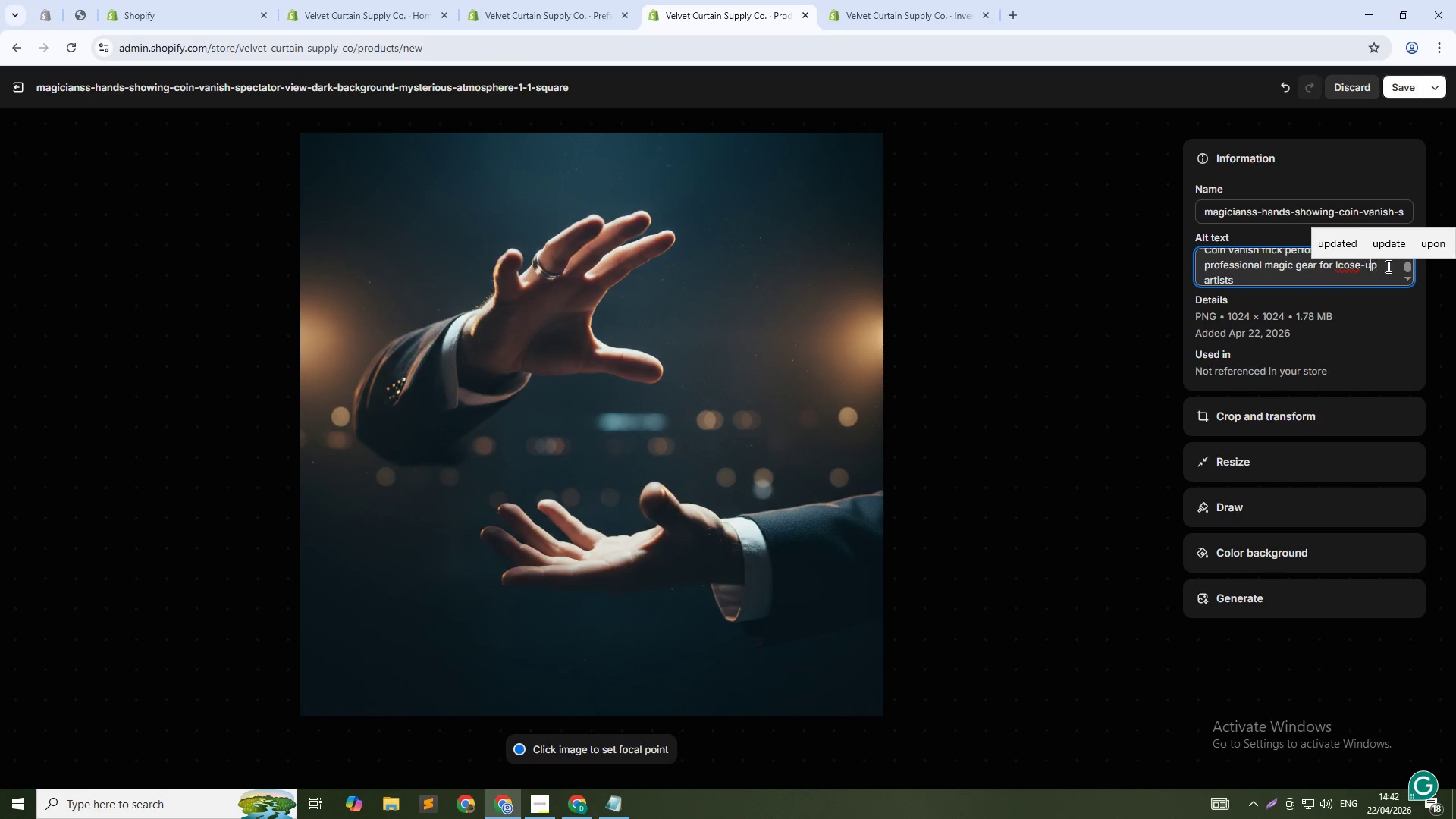 
key(ArrowLeft)
 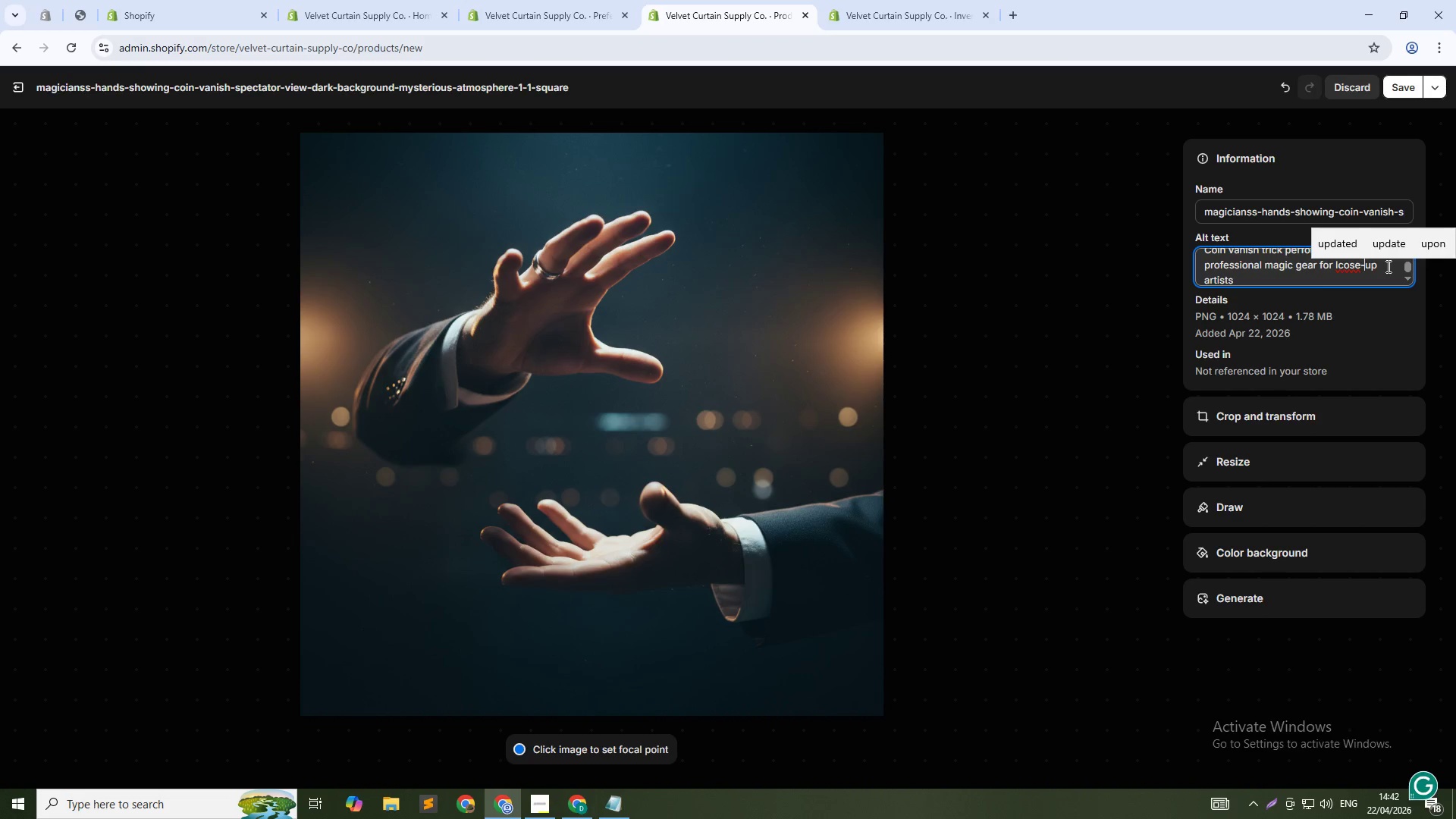 
key(ArrowLeft)
 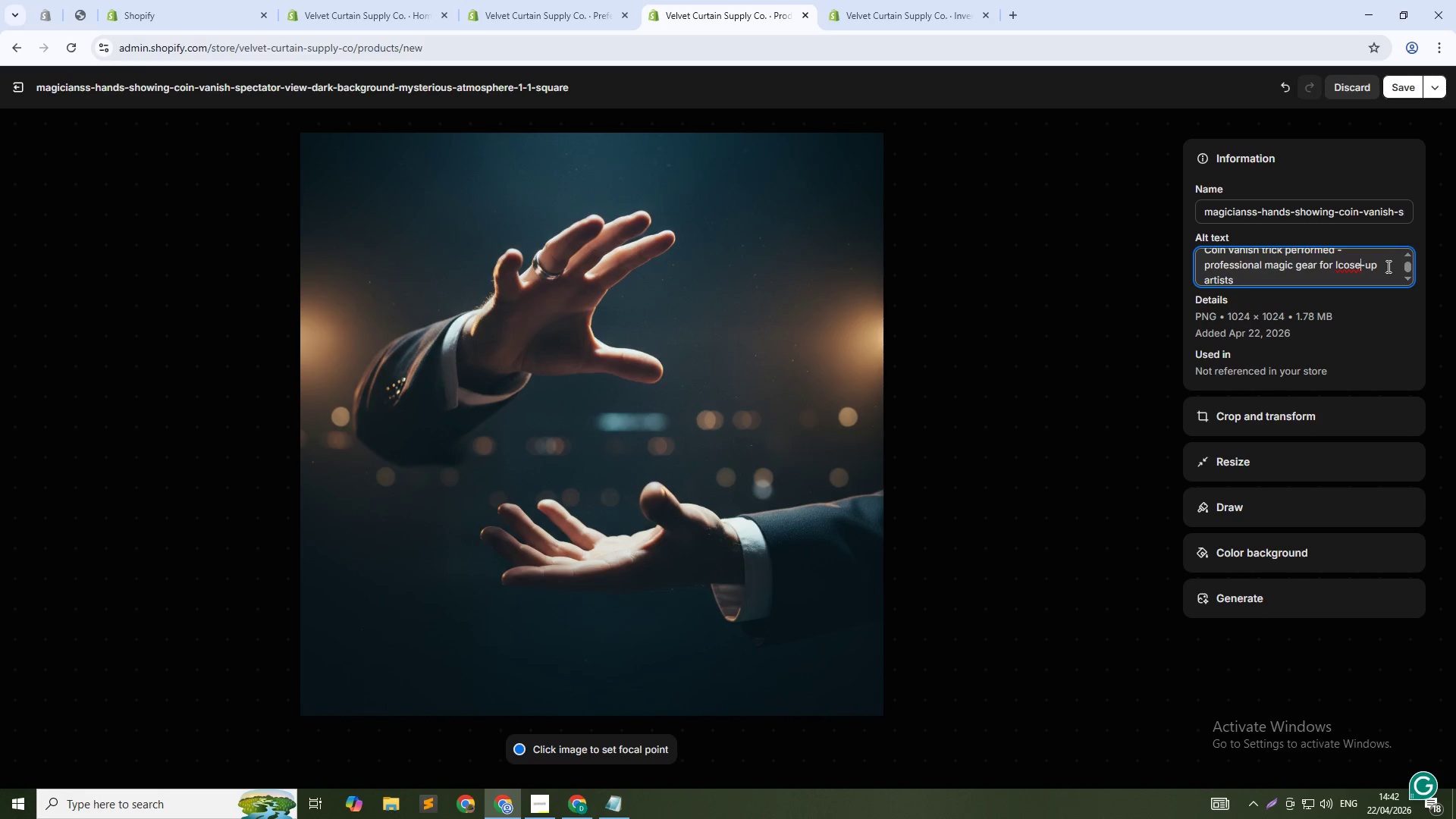 
key(ArrowLeft)
 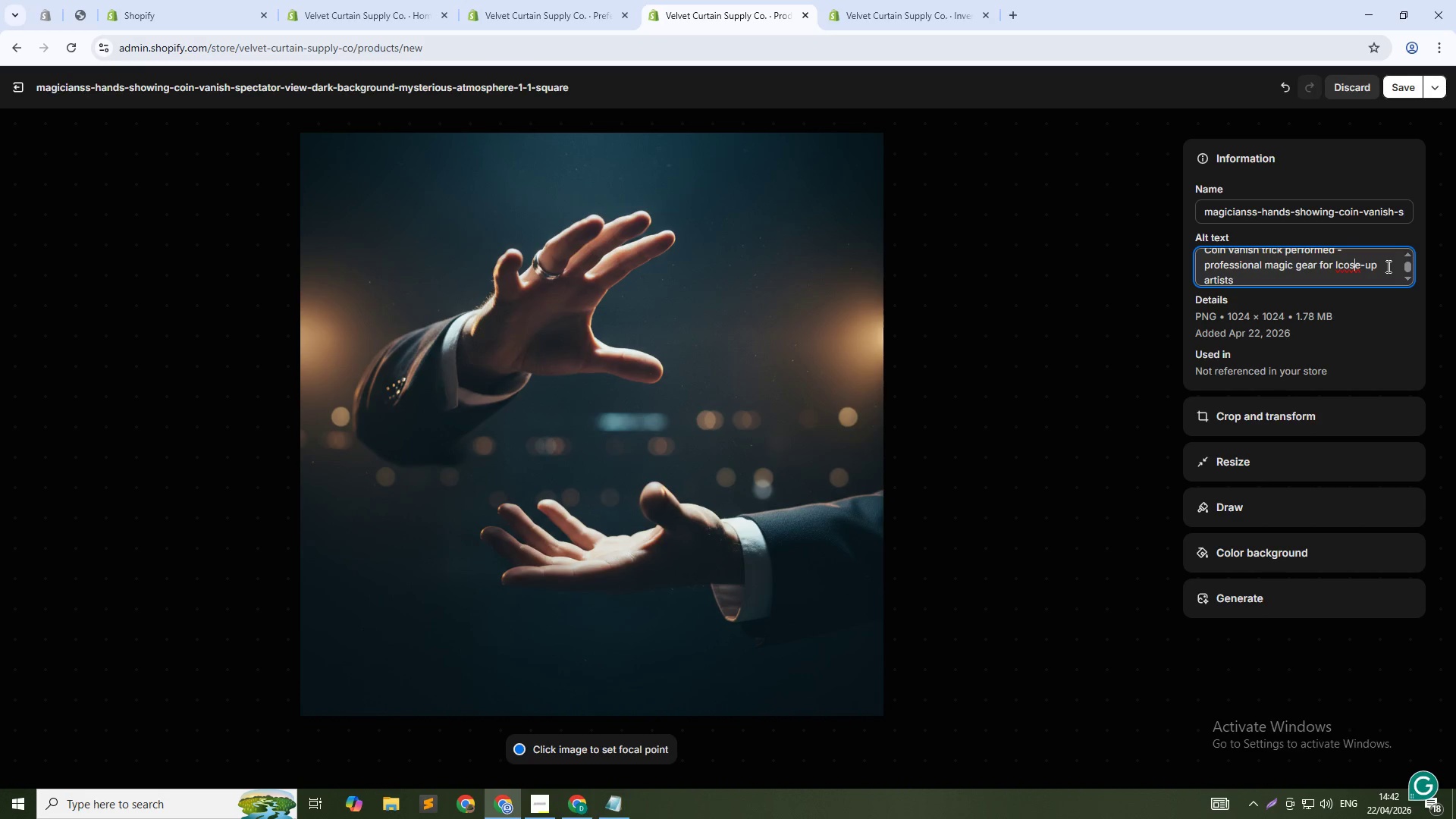 
key(ArrowLeft)
 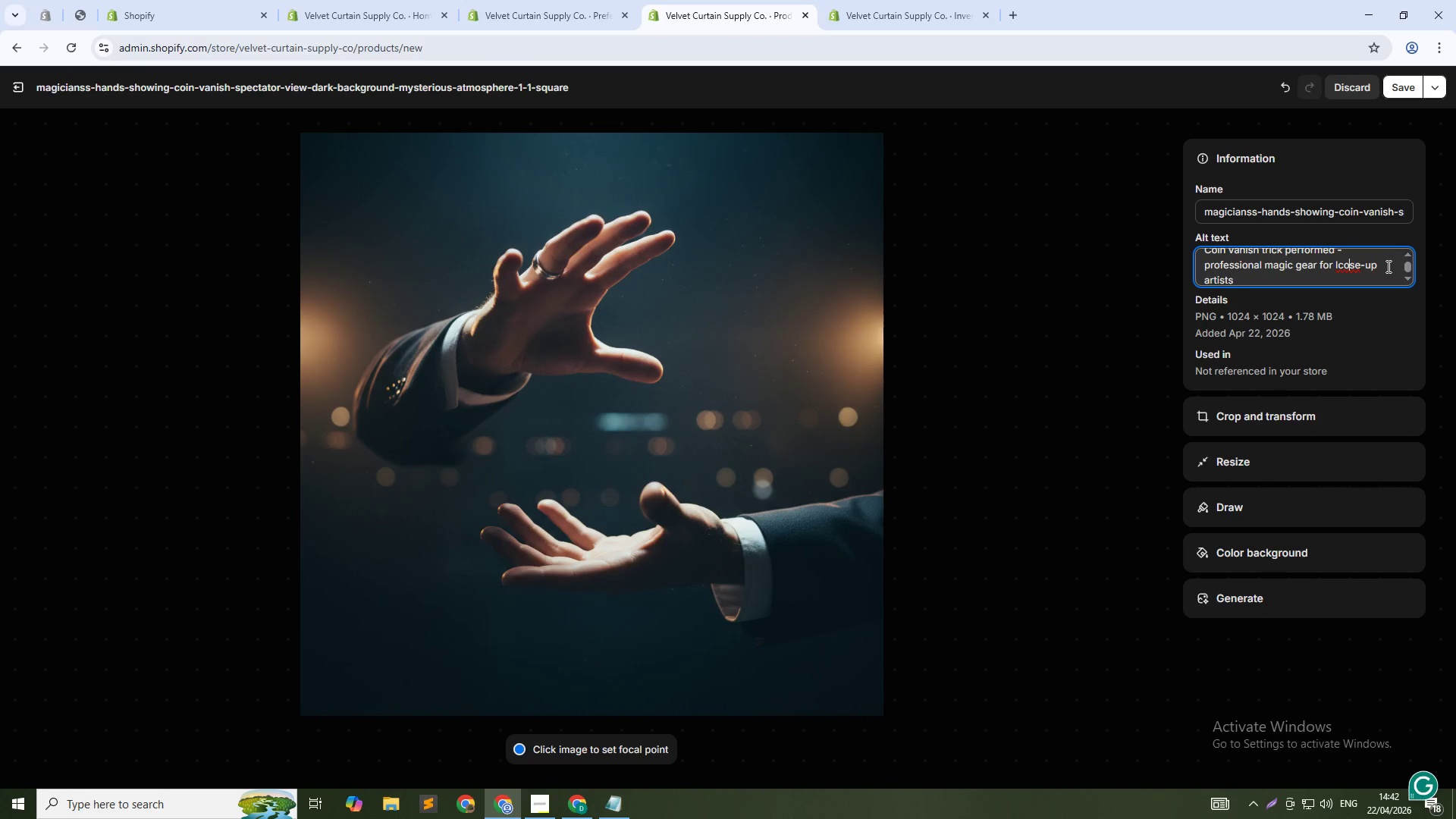 
key(ArrowLeft)
 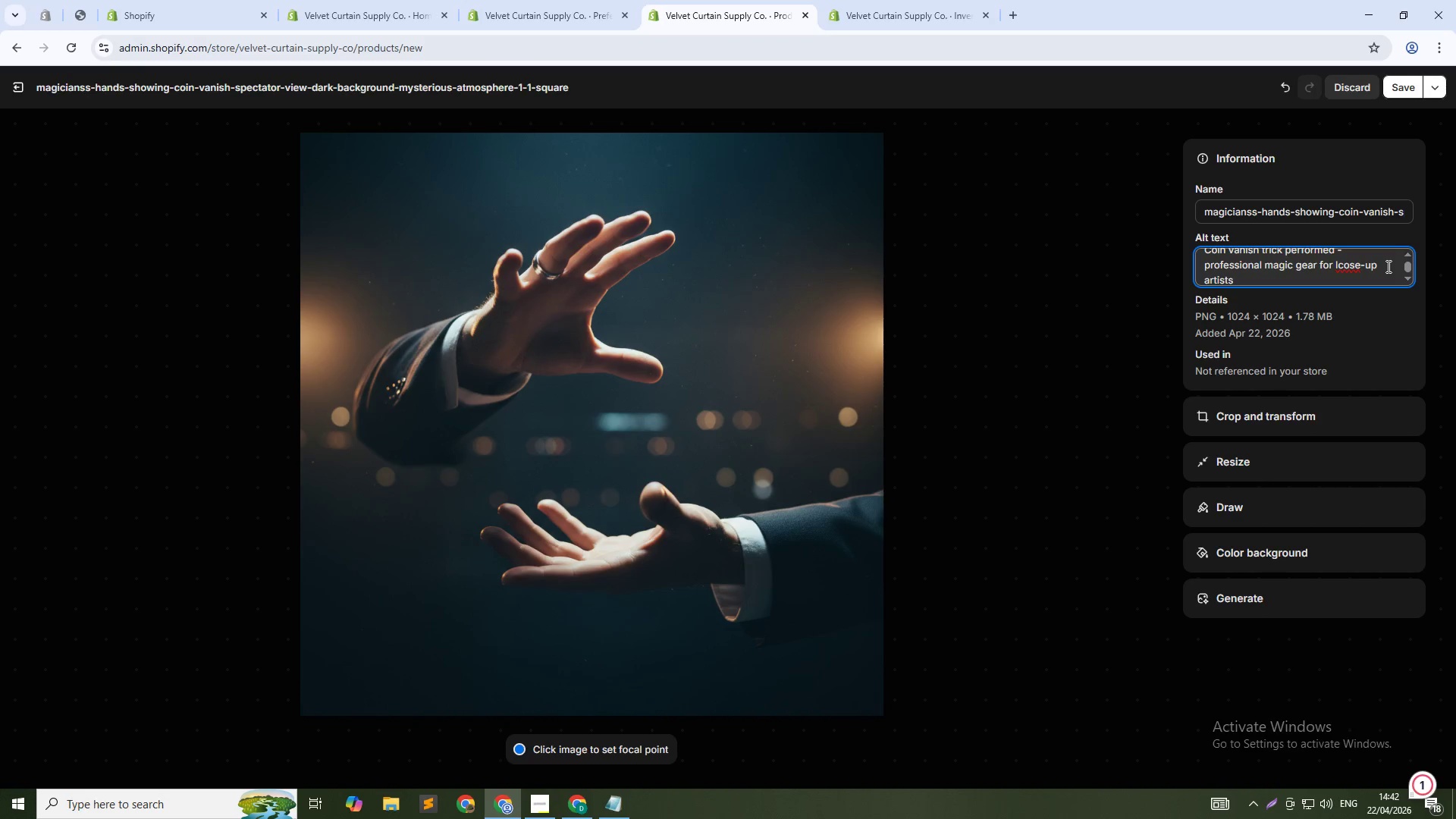 
key(L)
 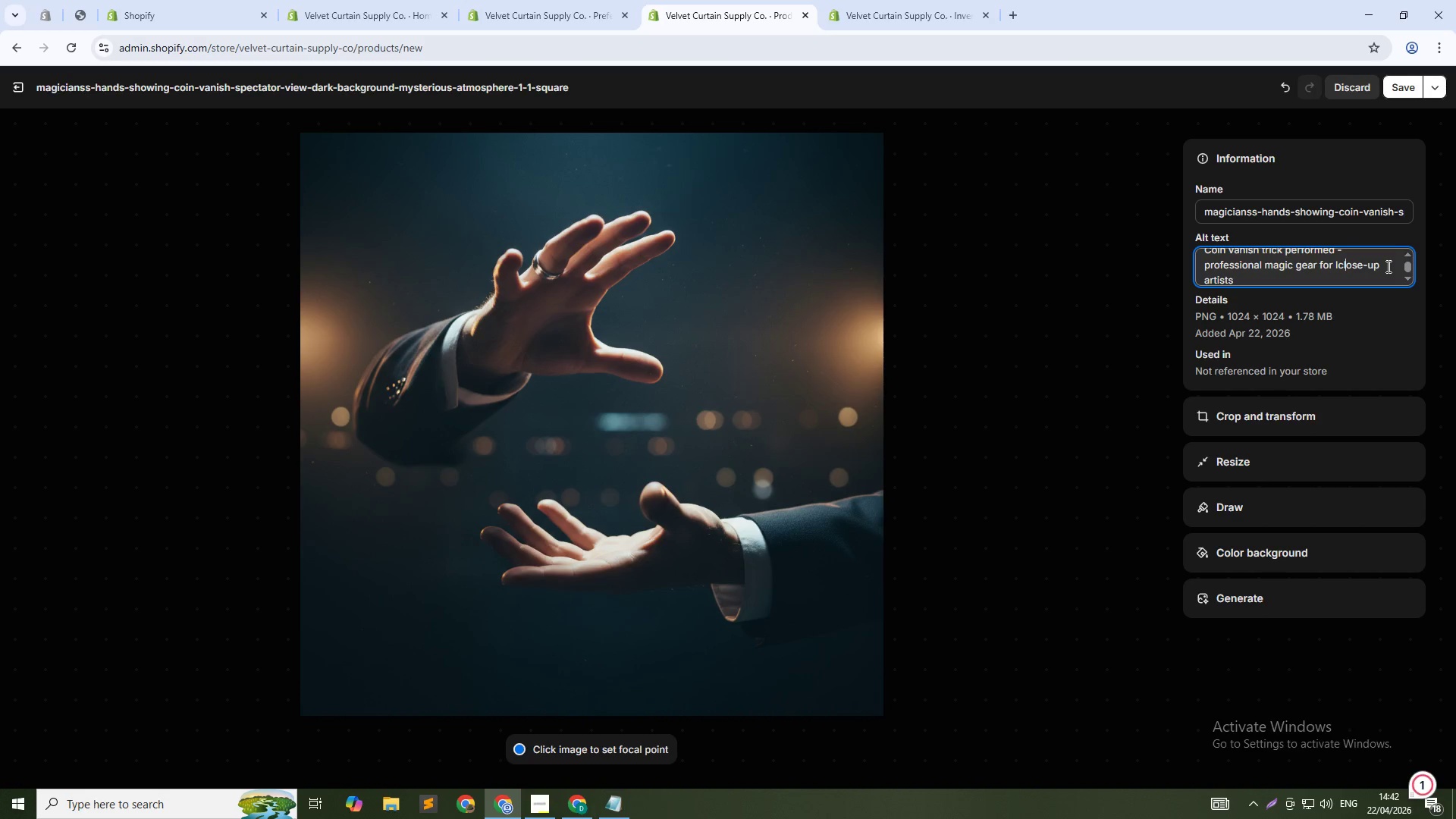 
key(ArrowLeft)
 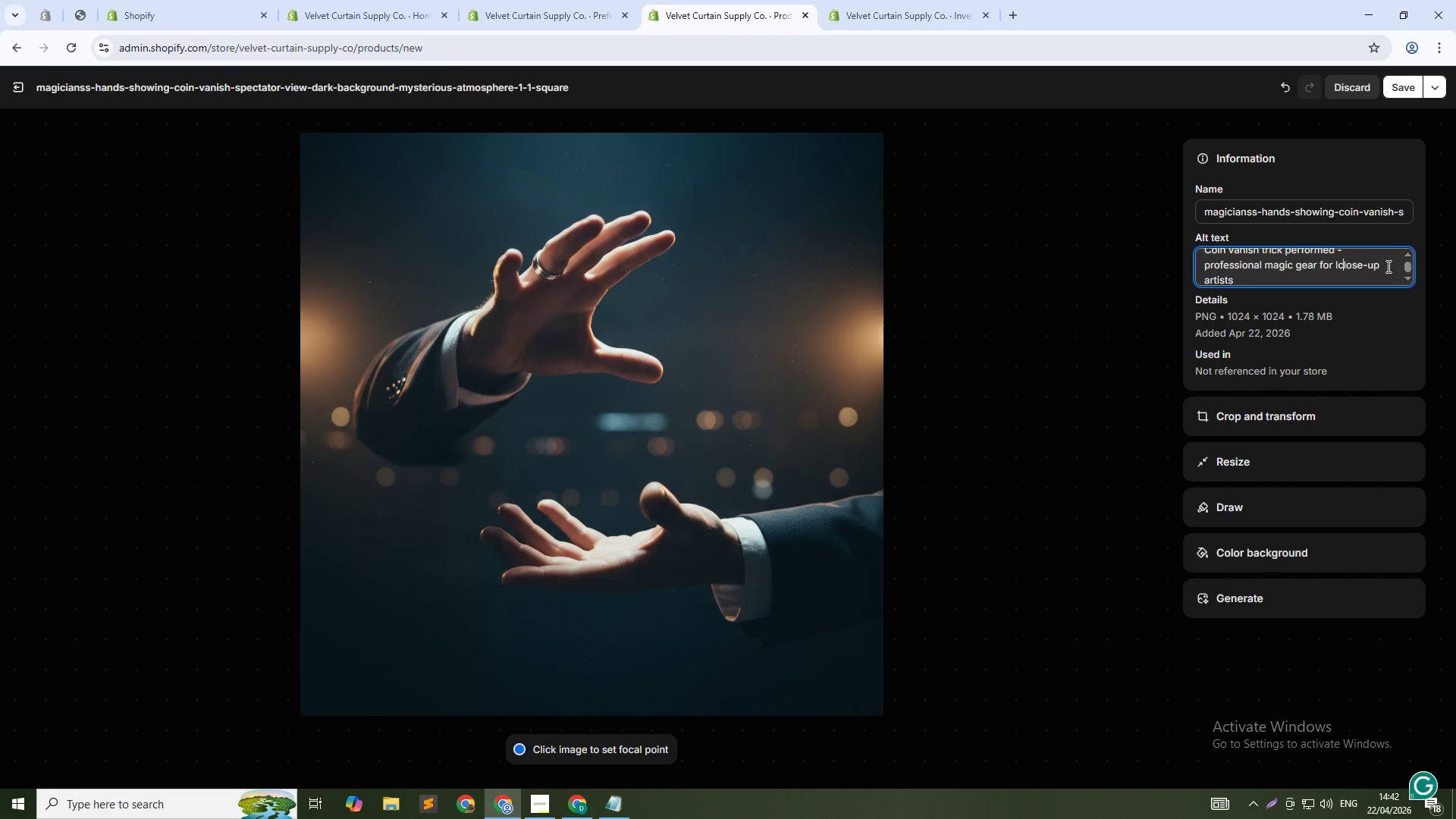 
key(ArrowLeft)
 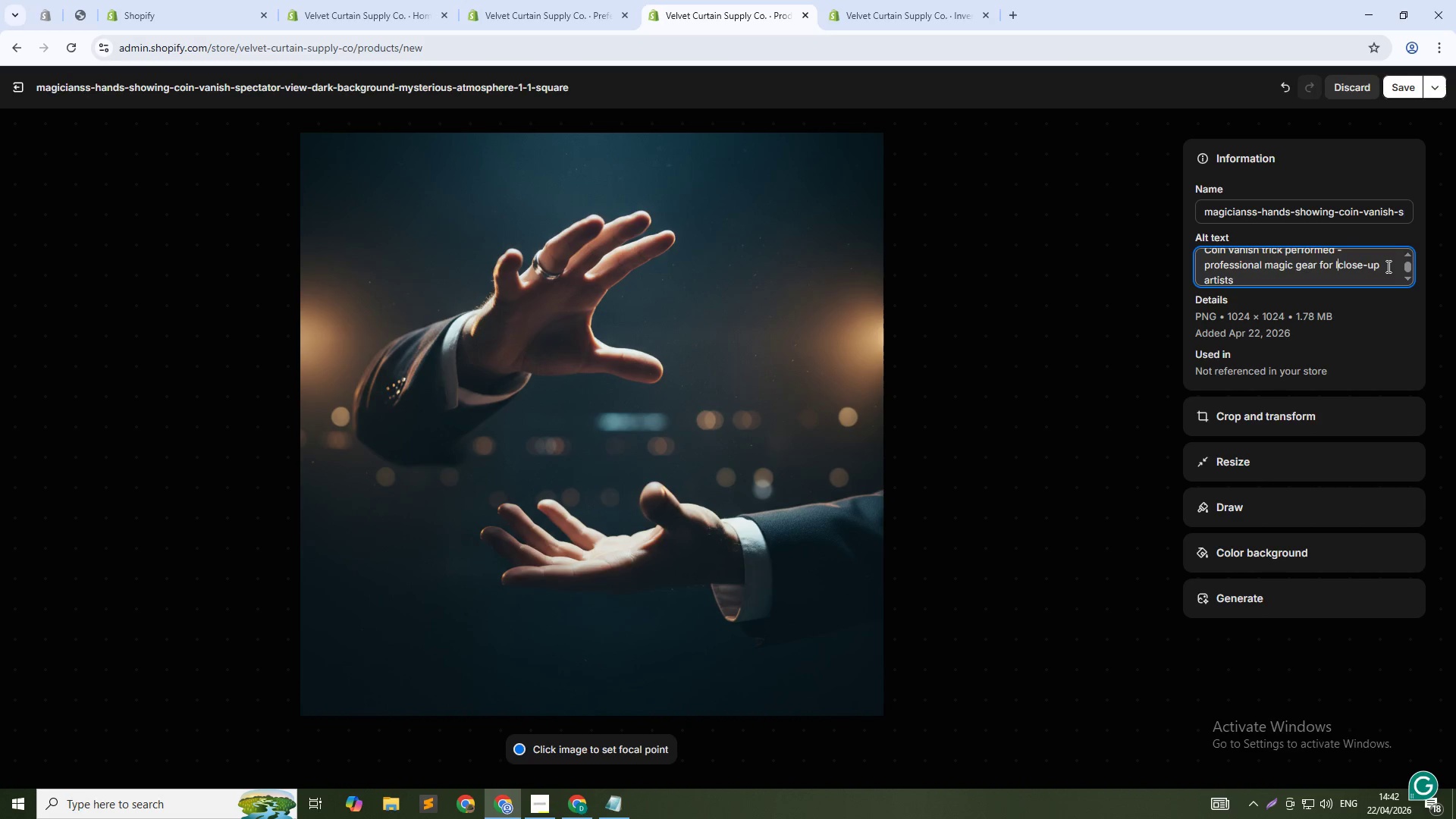 
key(Backspace)
 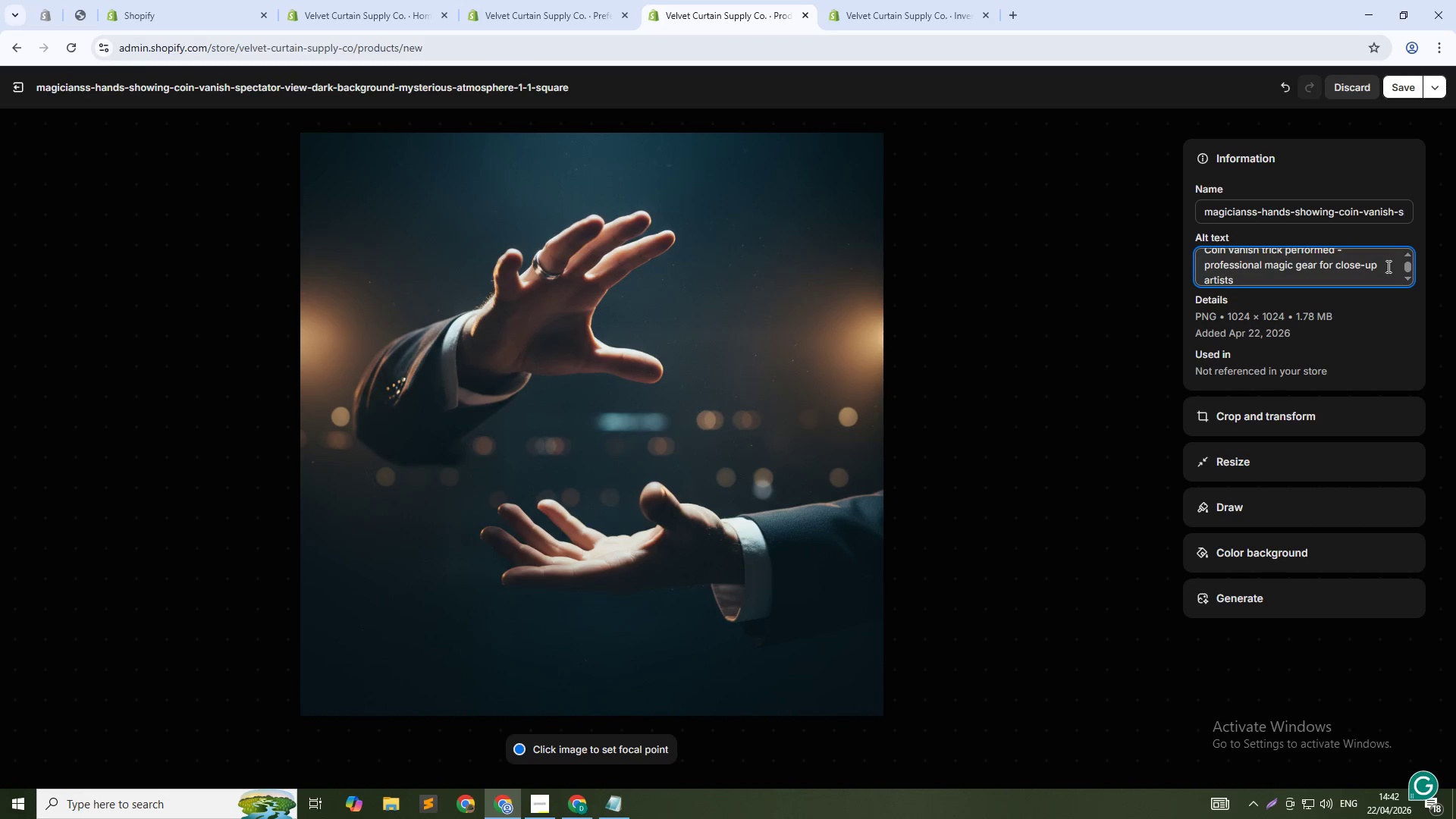 
key(ArrowDown)
 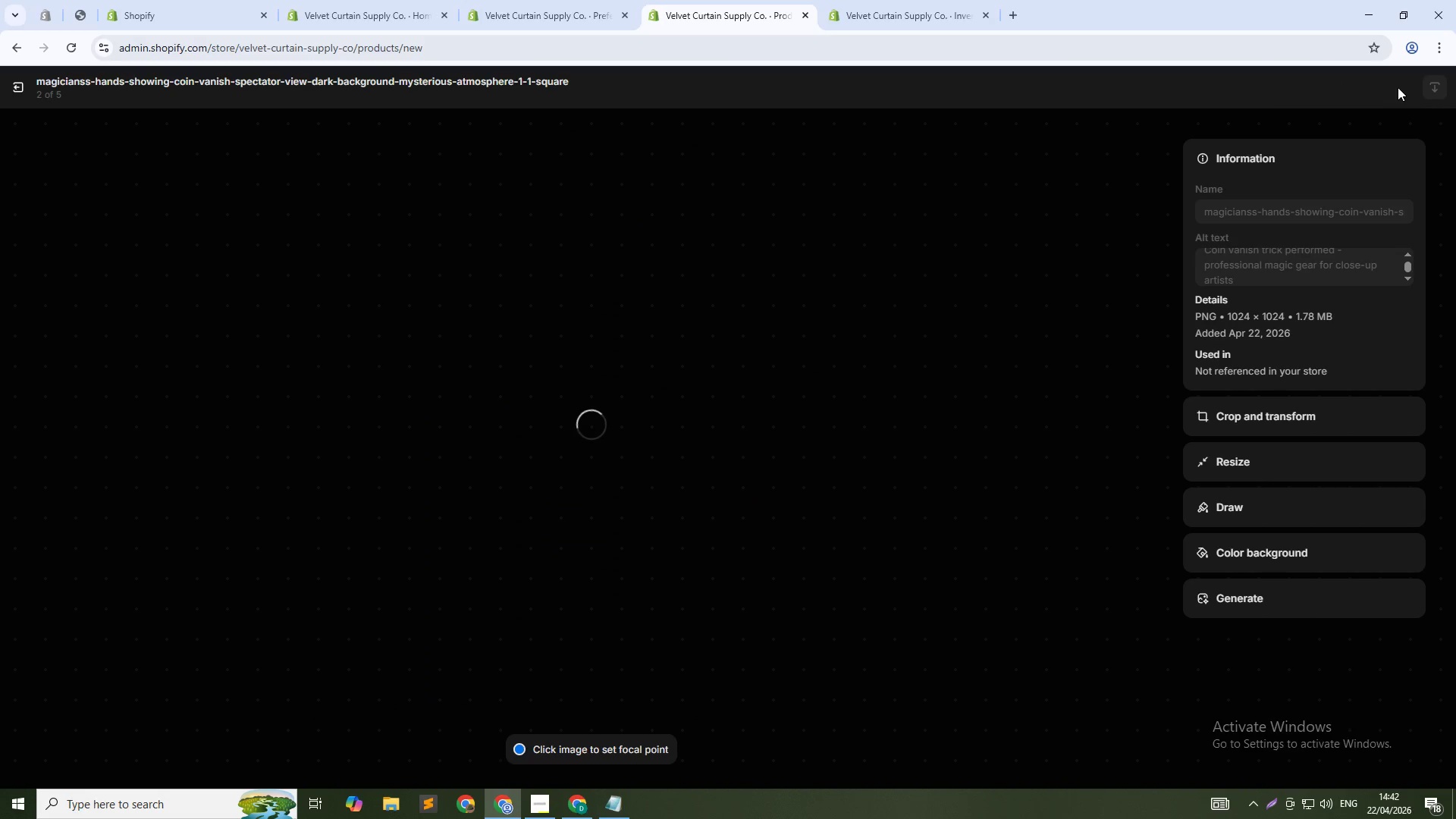 
left_click([1147, 451])
 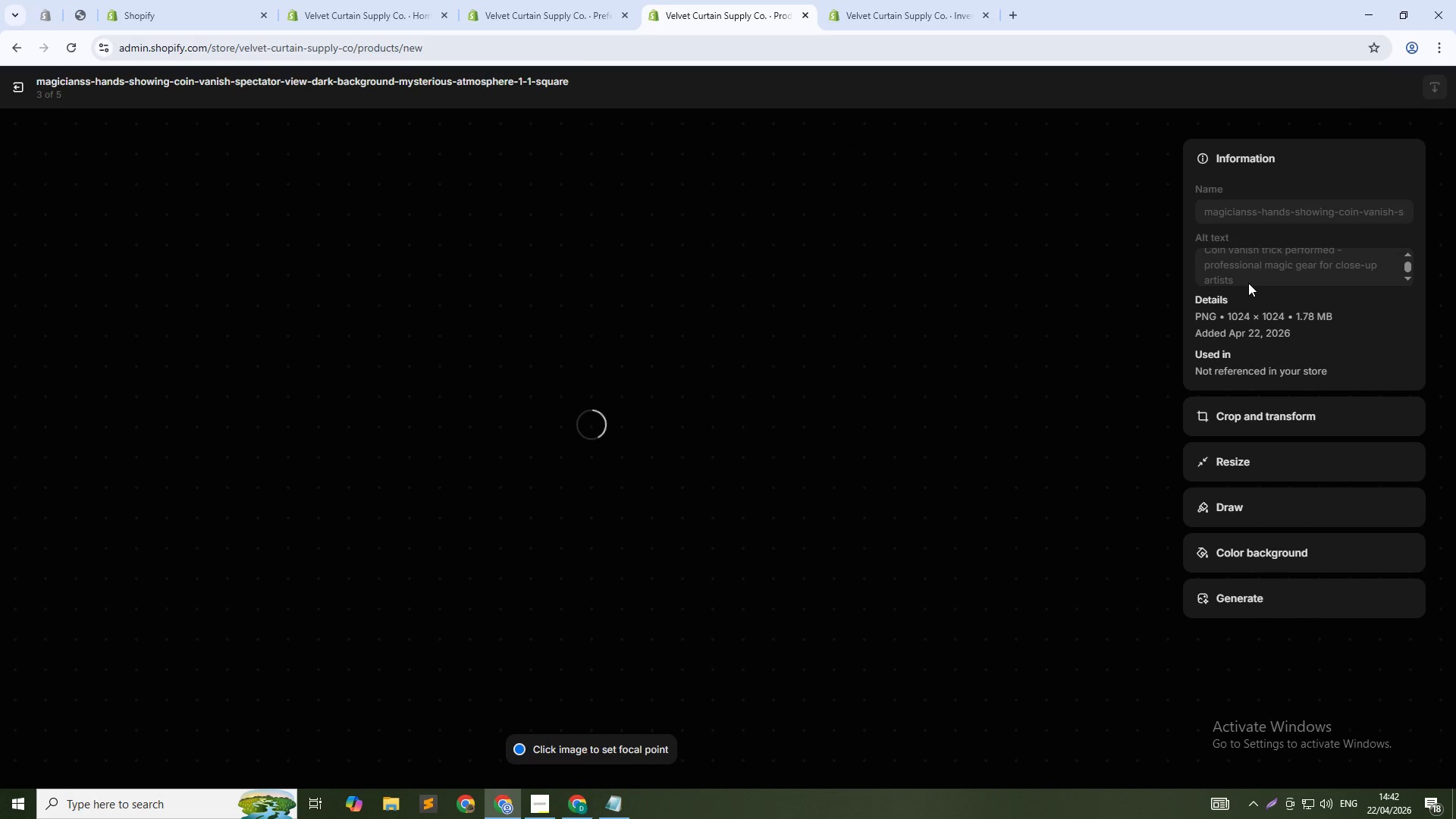 
left_click([1260, 265])
 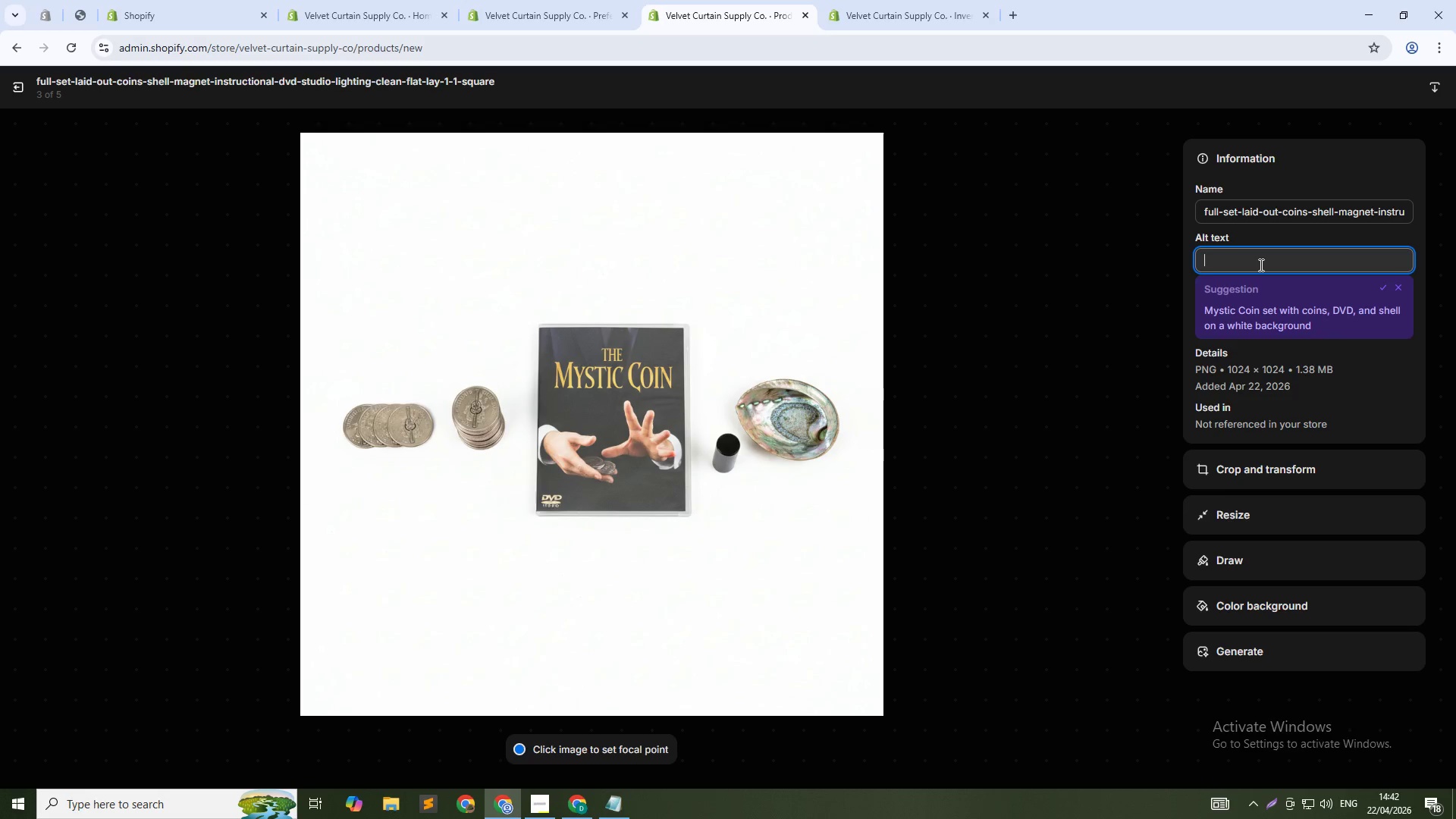 
type(Complete coin vanishing kit - close-up magic supplies for professional magicians)
 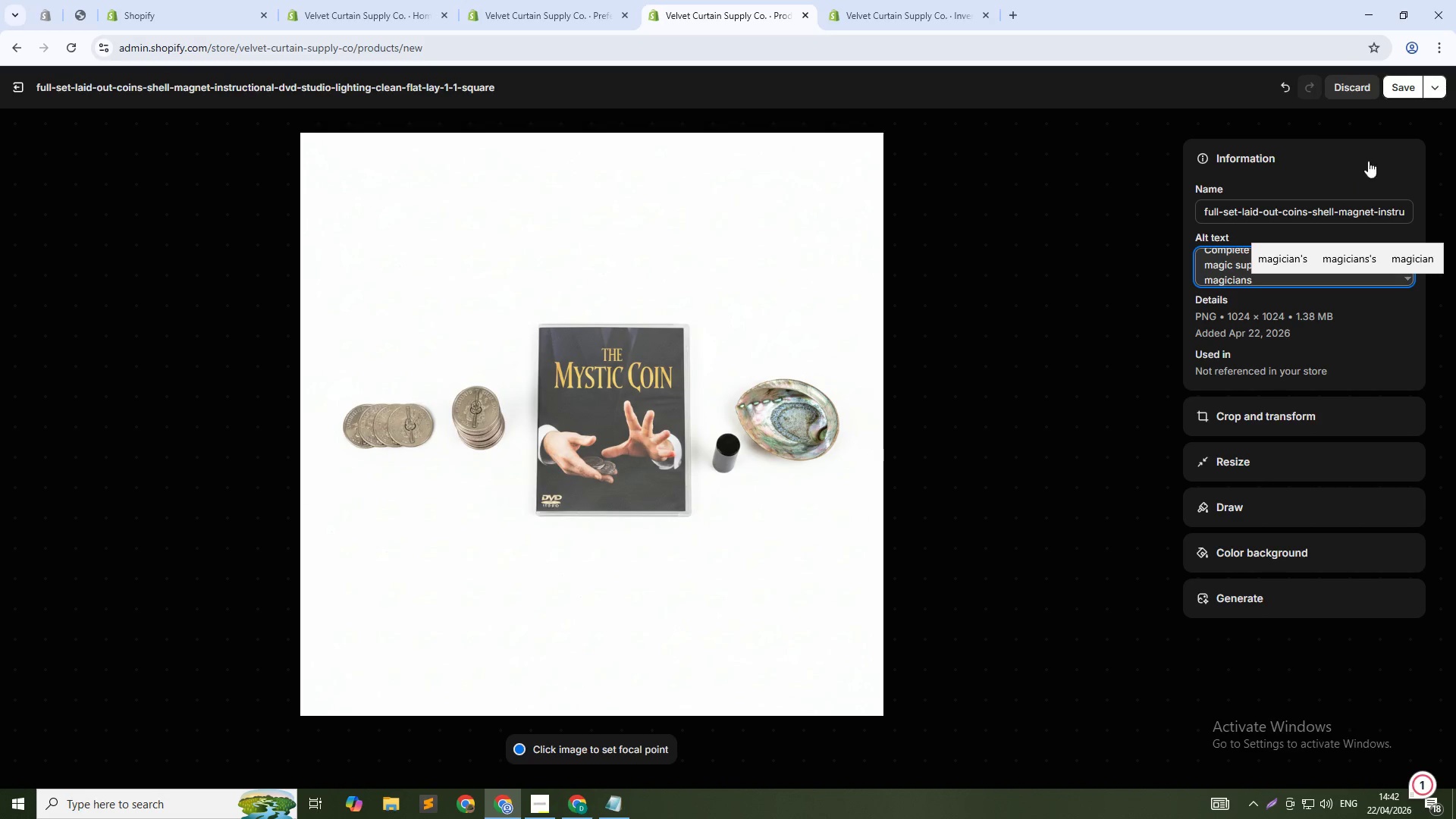 
left_click([1404, 91])
 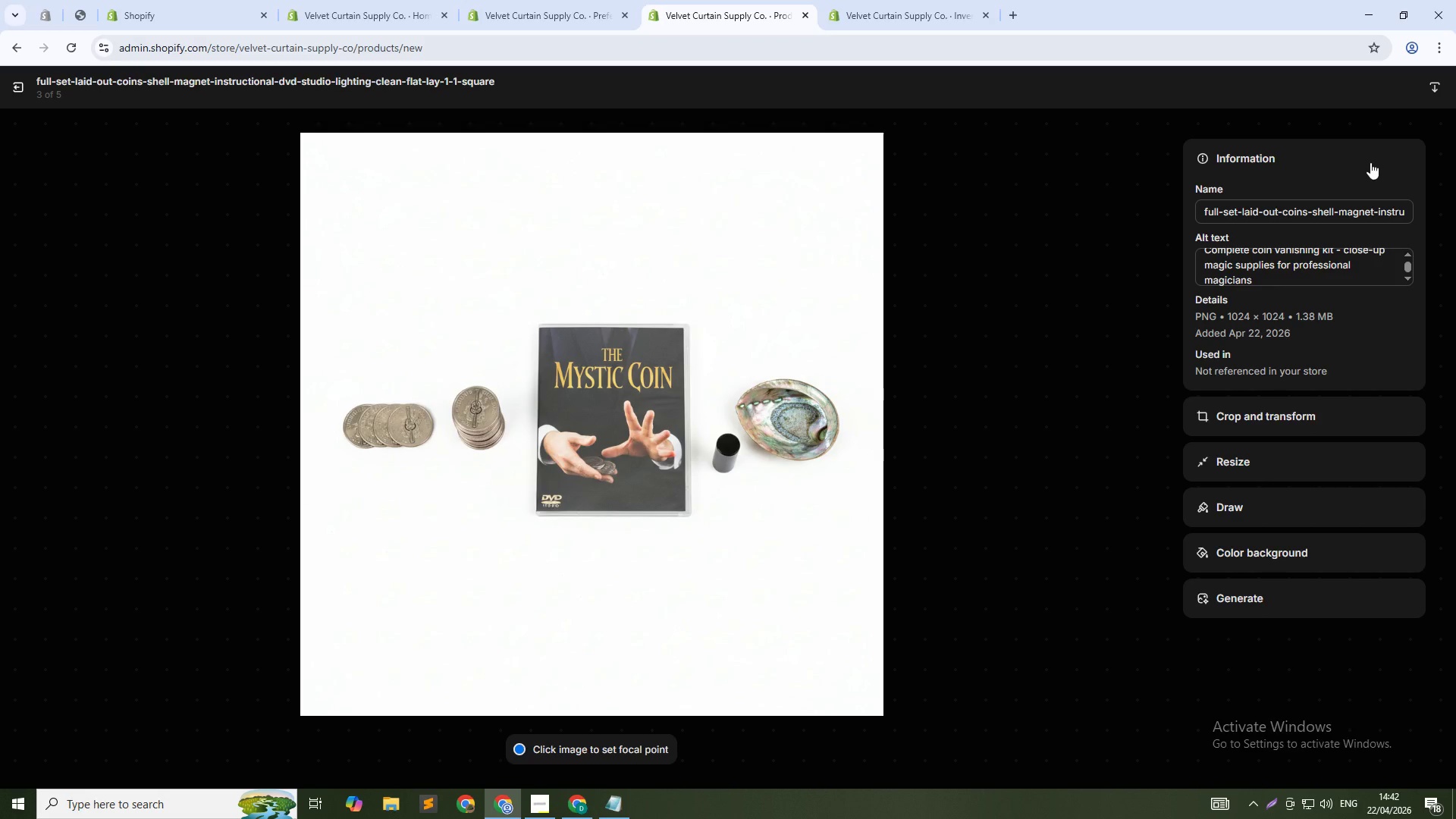 
wait(6.28)
 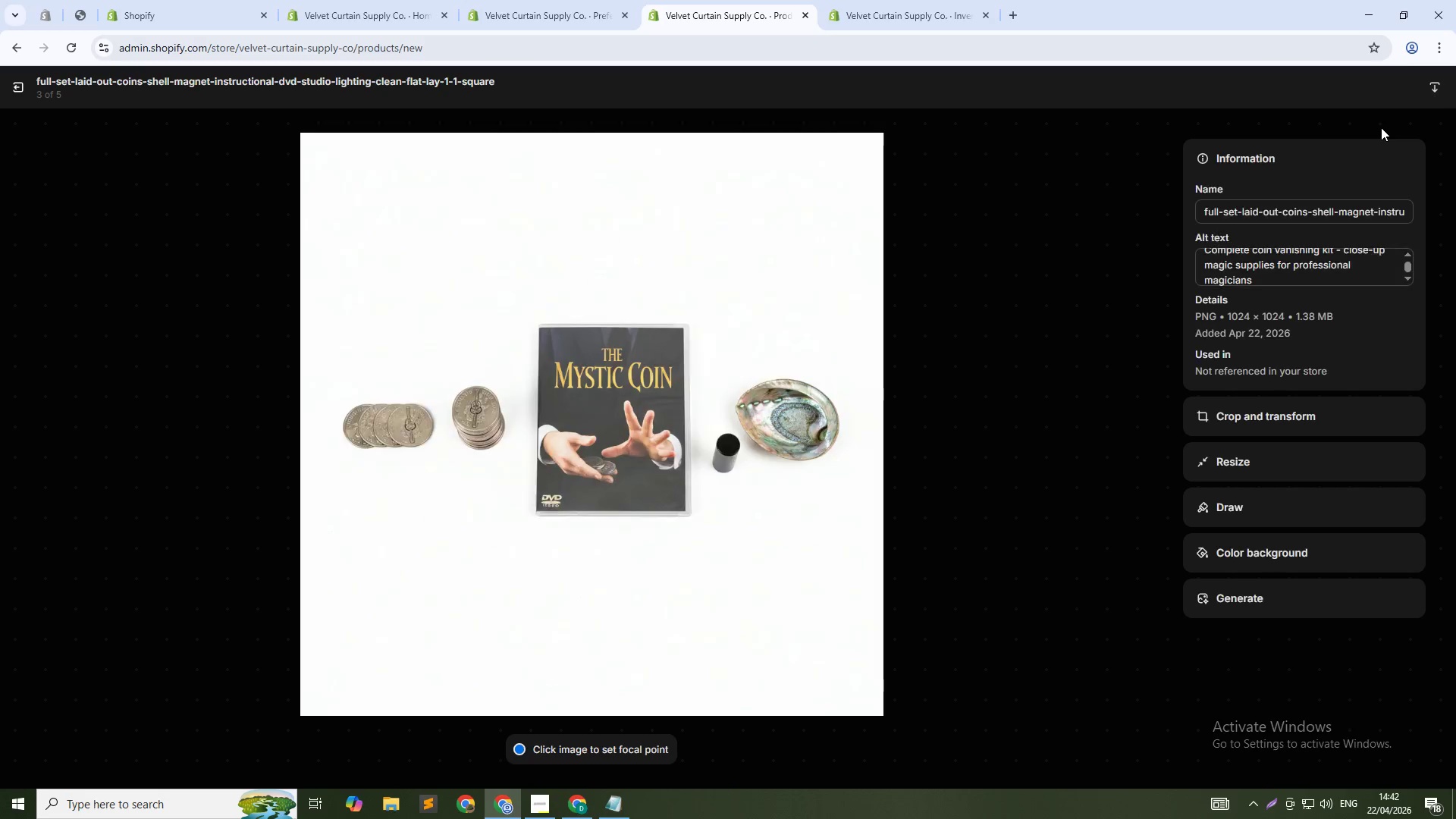 
left_click([1158, 452])
 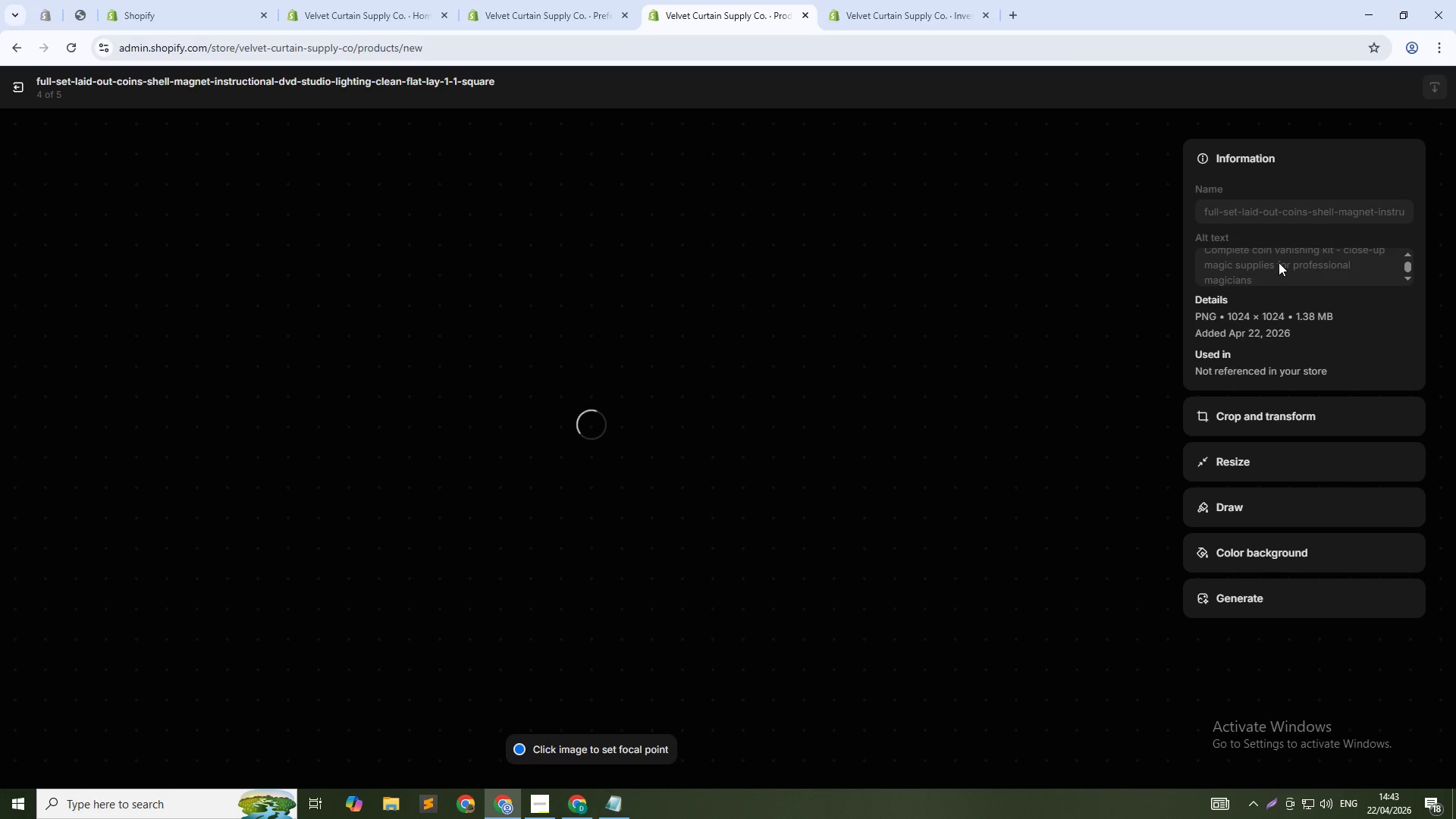 
left_click([1279, 262])
 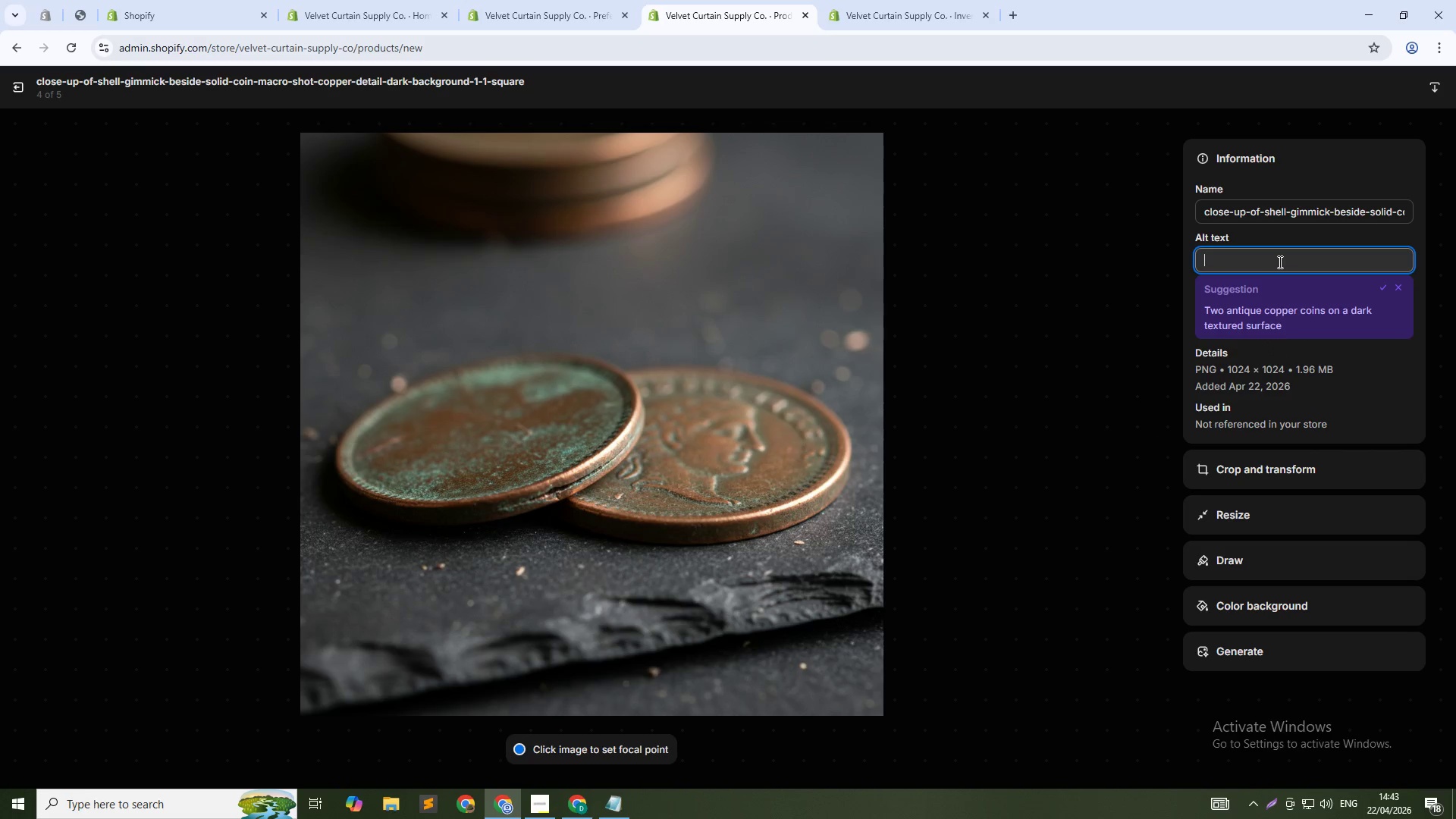 
type(Shell gimmick for coin vanish - professional close-up magic prop)
 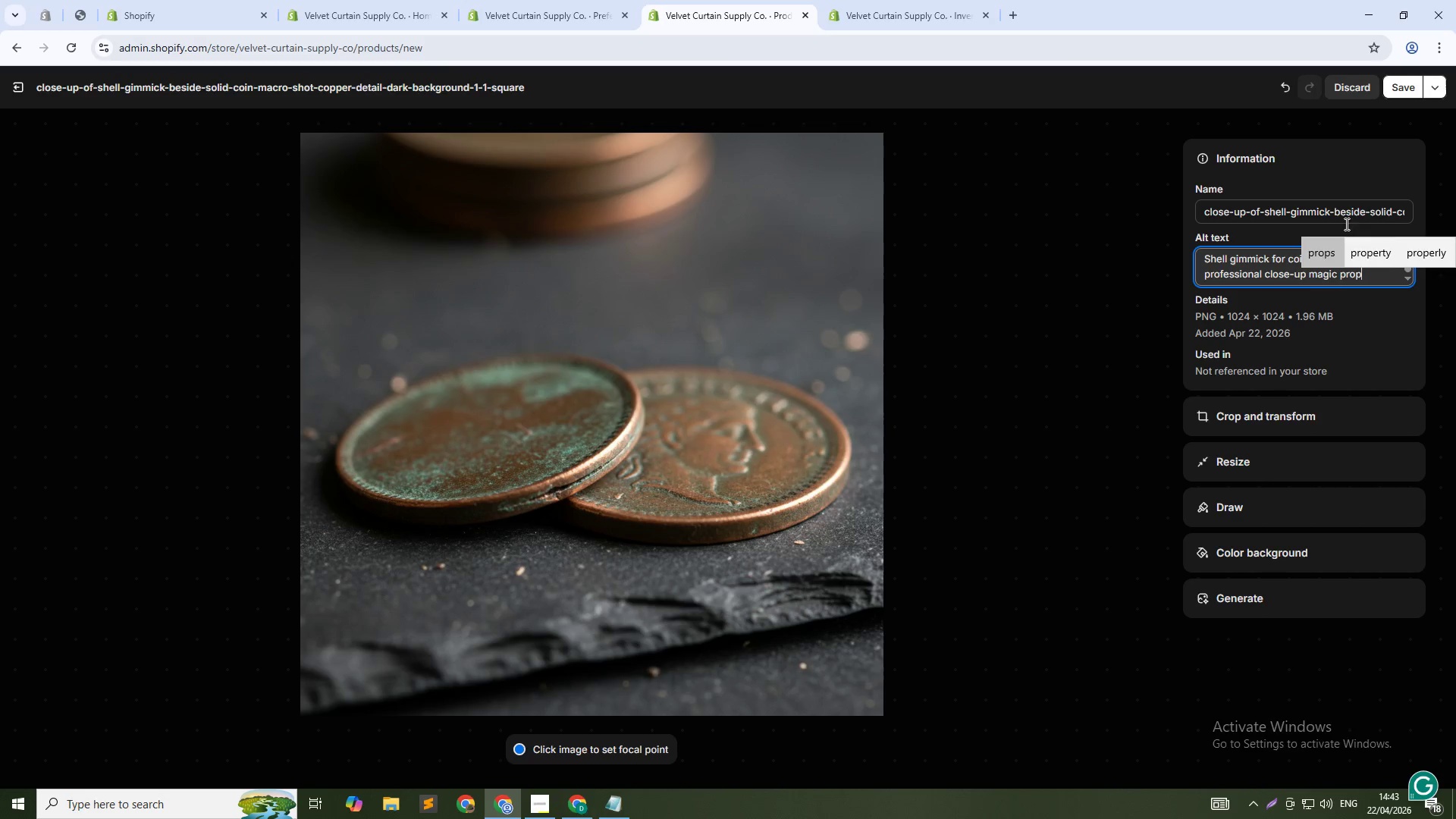 
wait(5.62)
 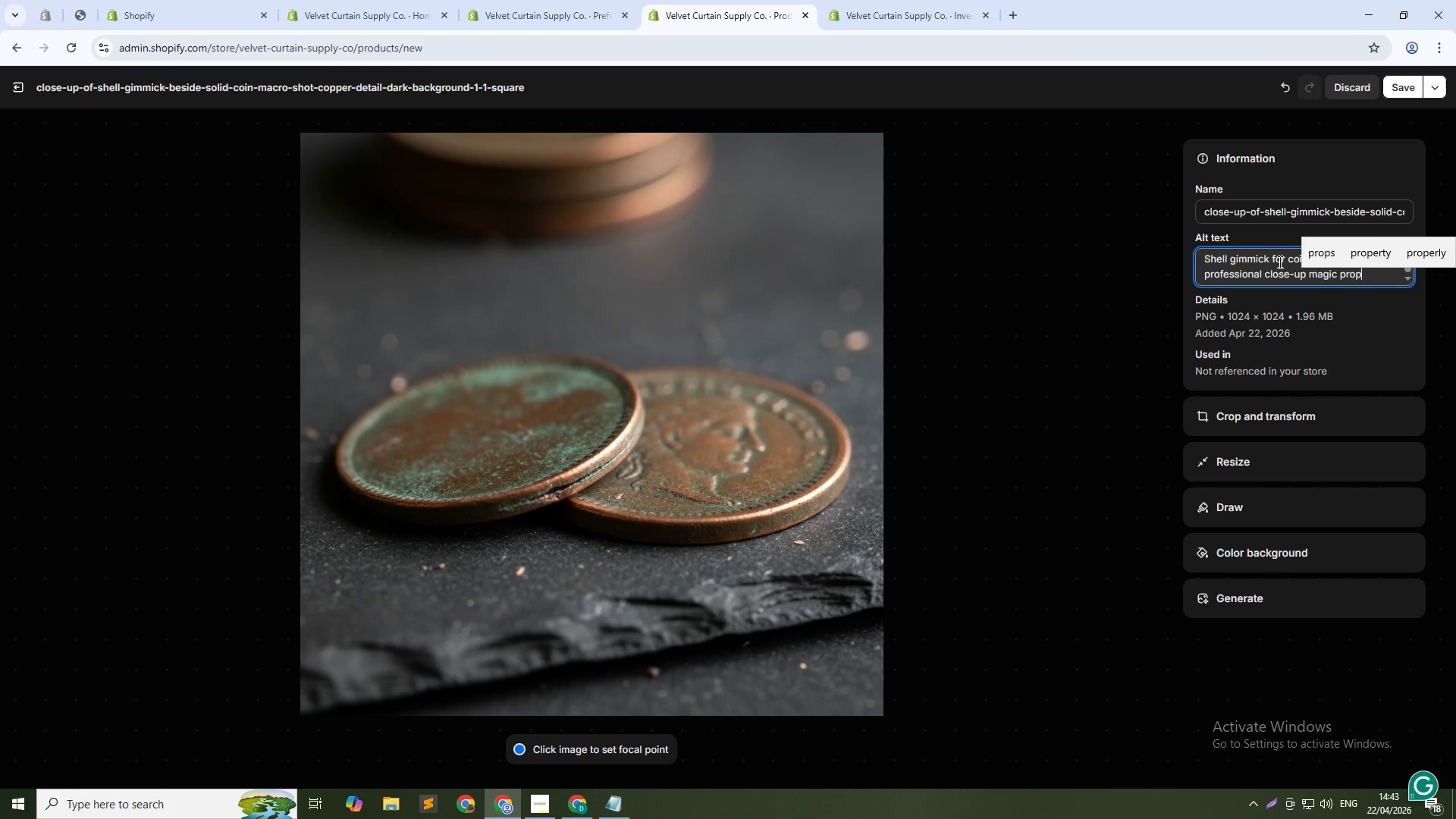 
left_click([1404, 95])
 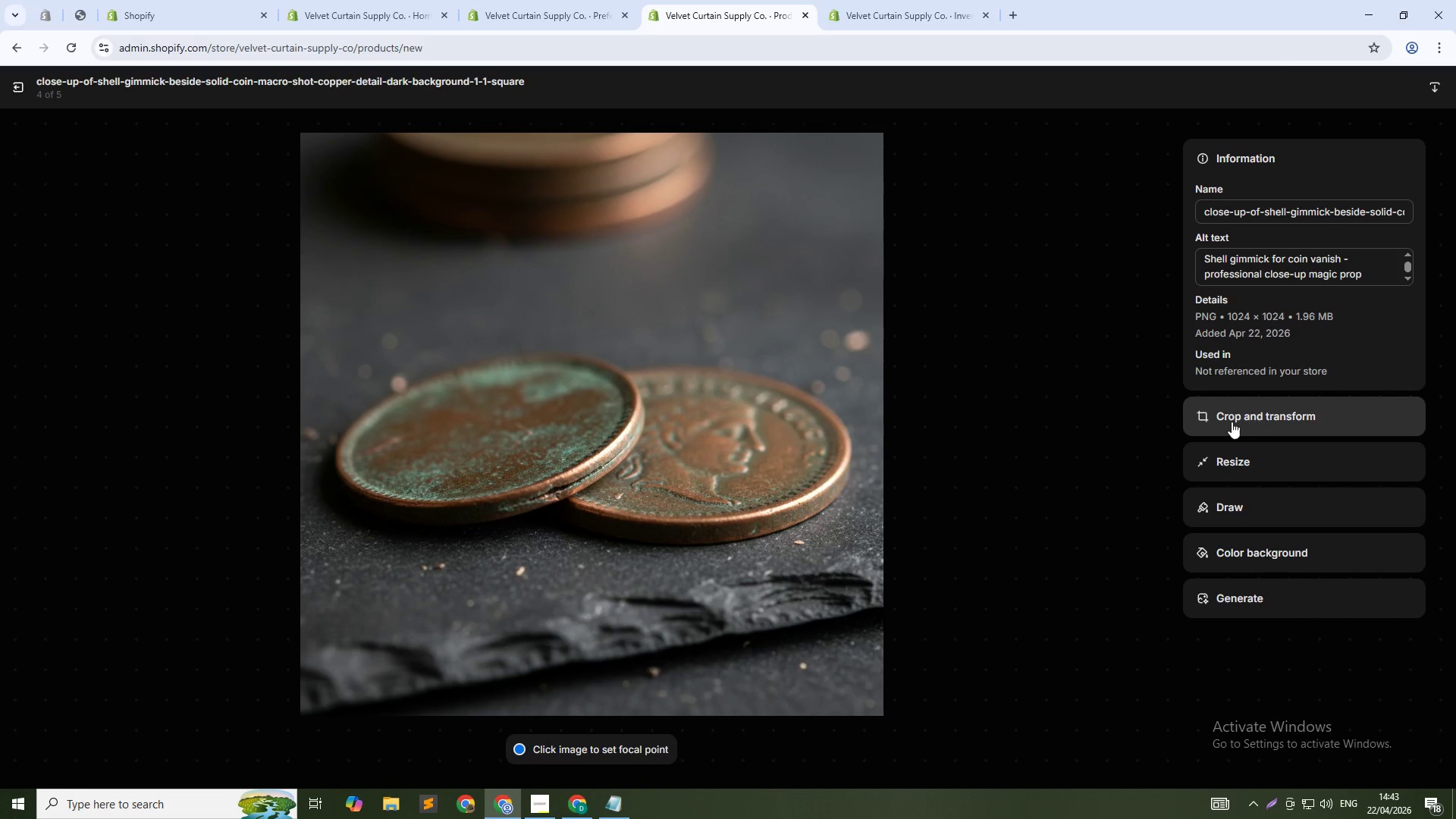 
left_click([1154, 448])
 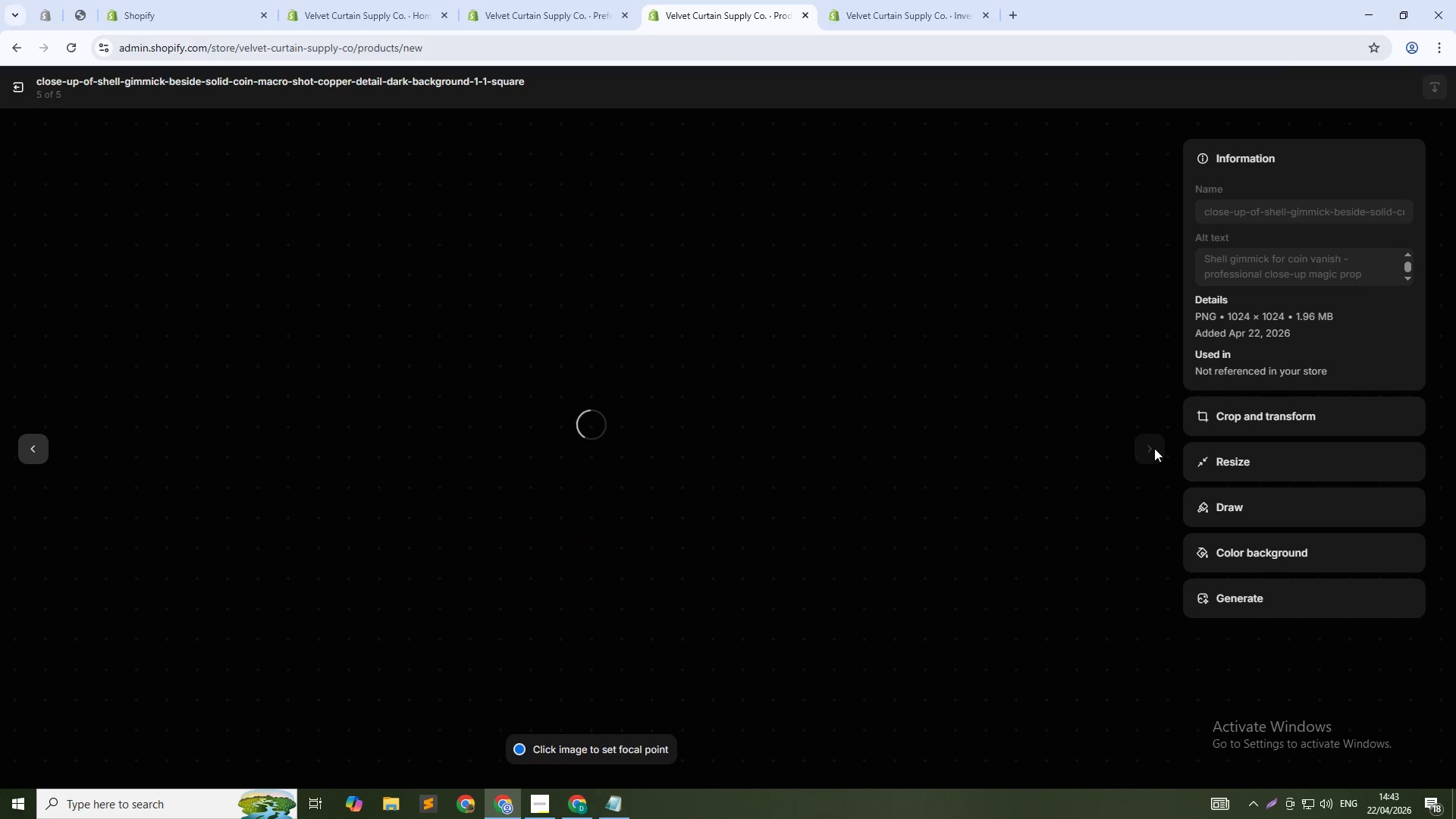 
mouse_move([1247, 319])
 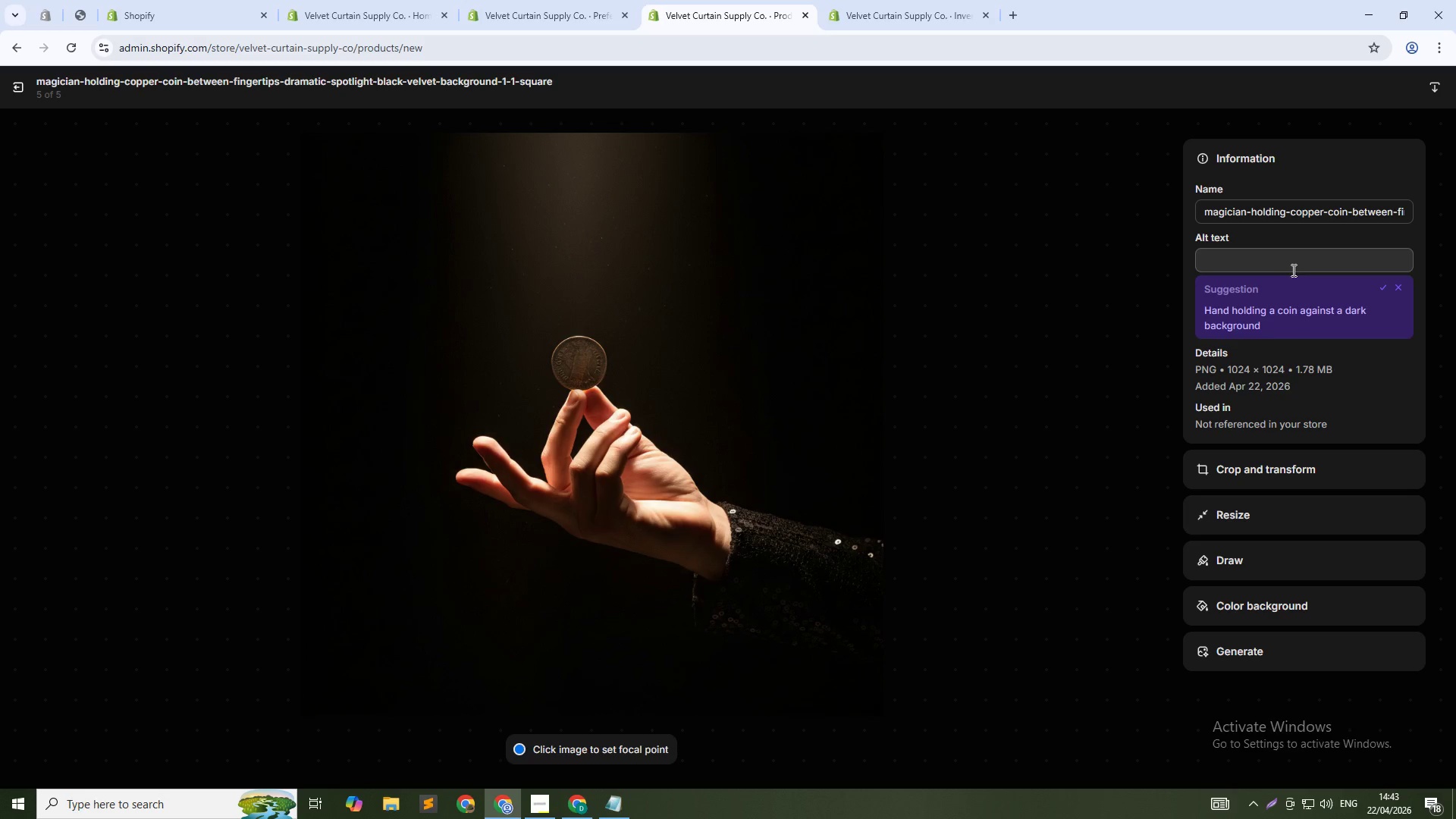 
left_click([1292, 265])
 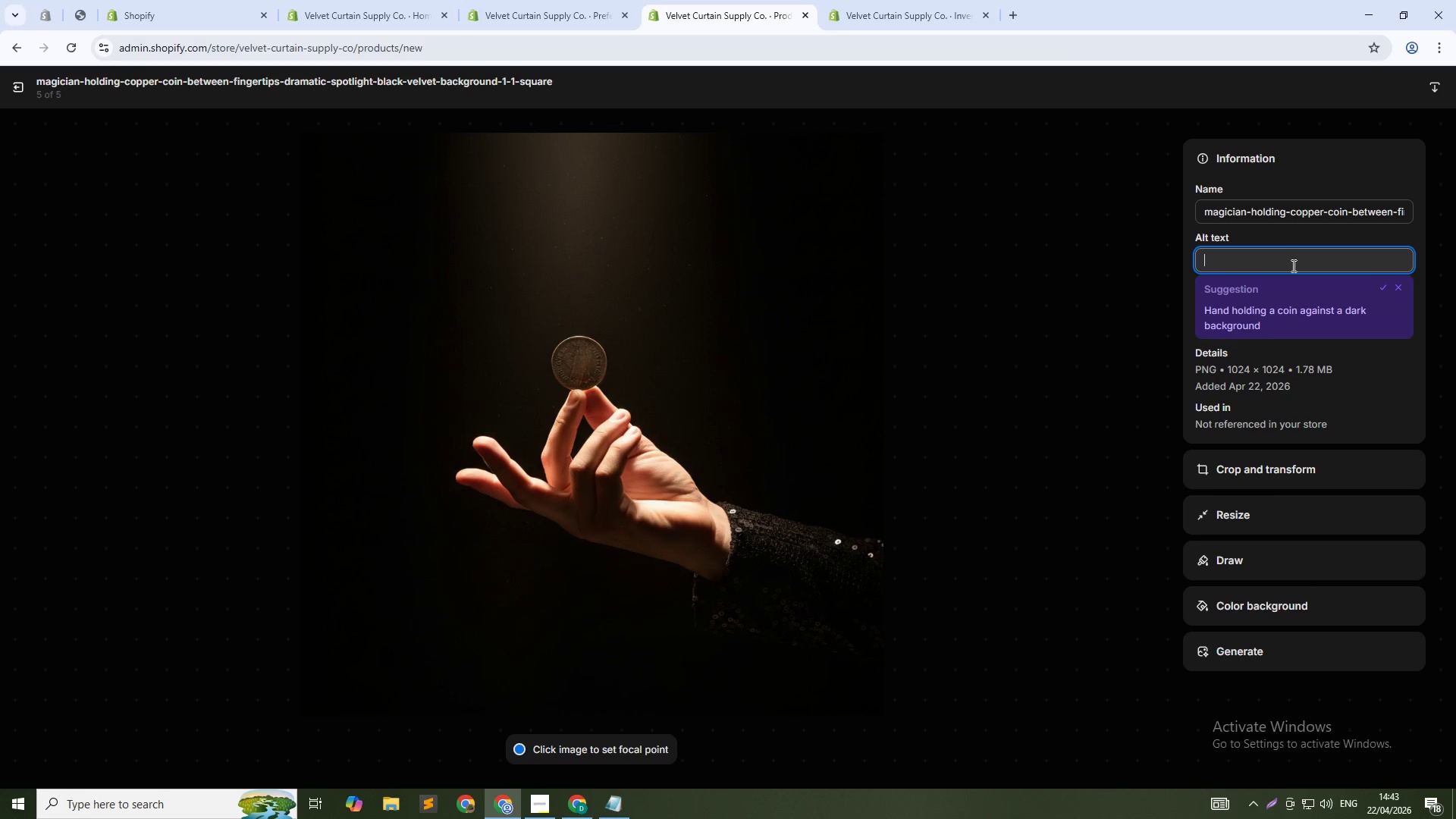 
type(Copper coin production - close-up magic trick)
 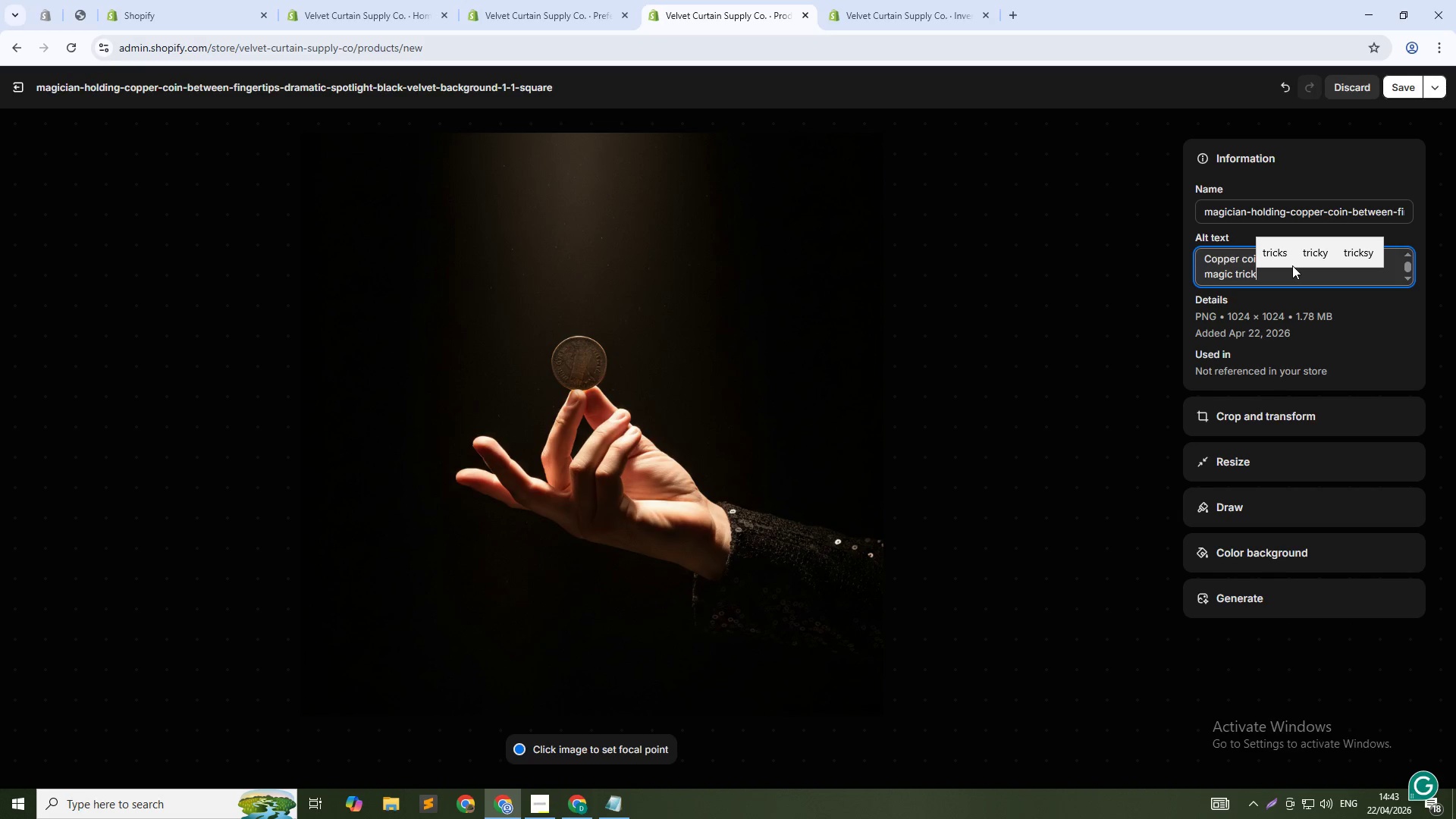 
type( for street performers)
 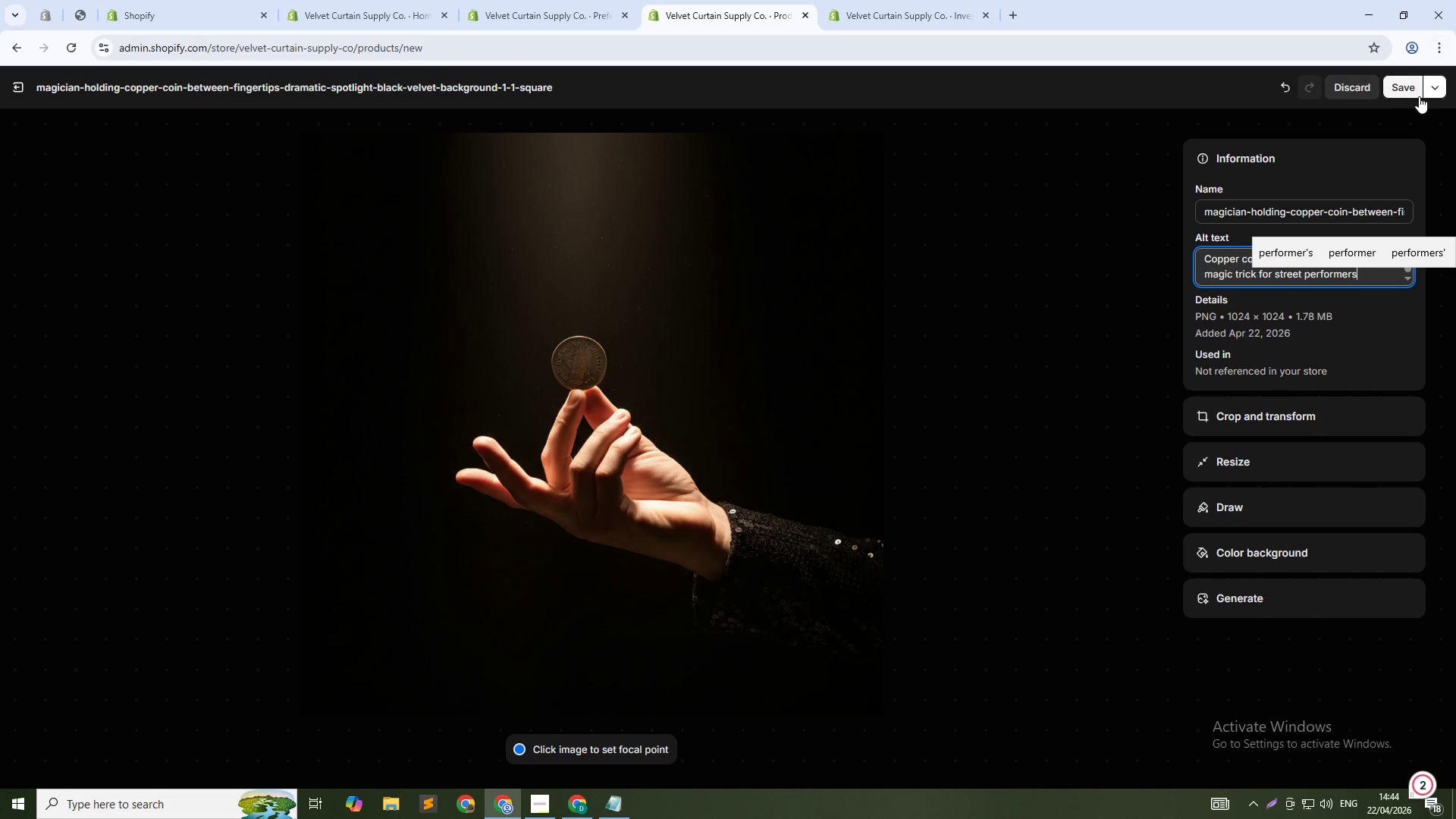 
left_click([1410, 87])
 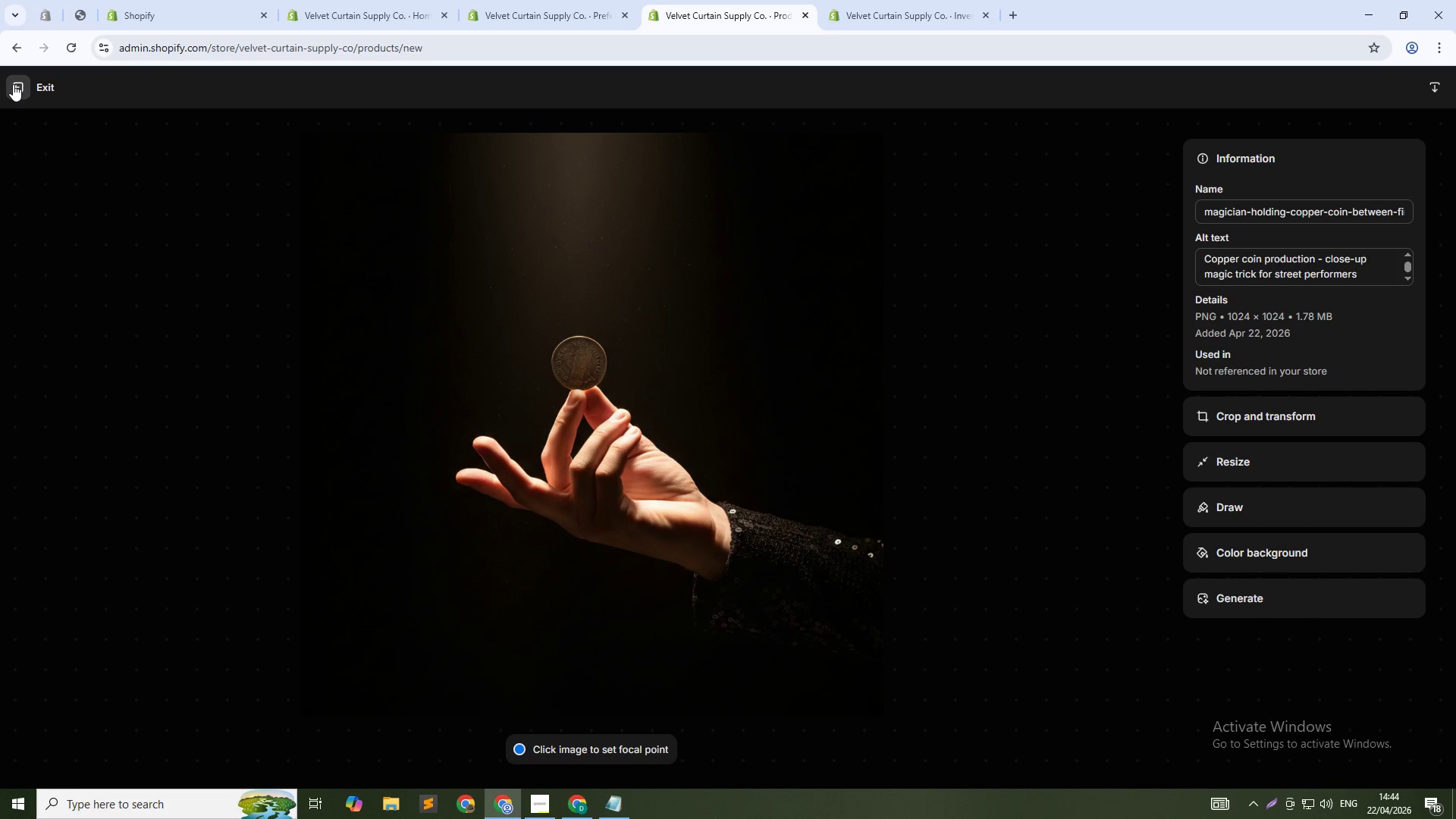 
left_click([13, 84])
 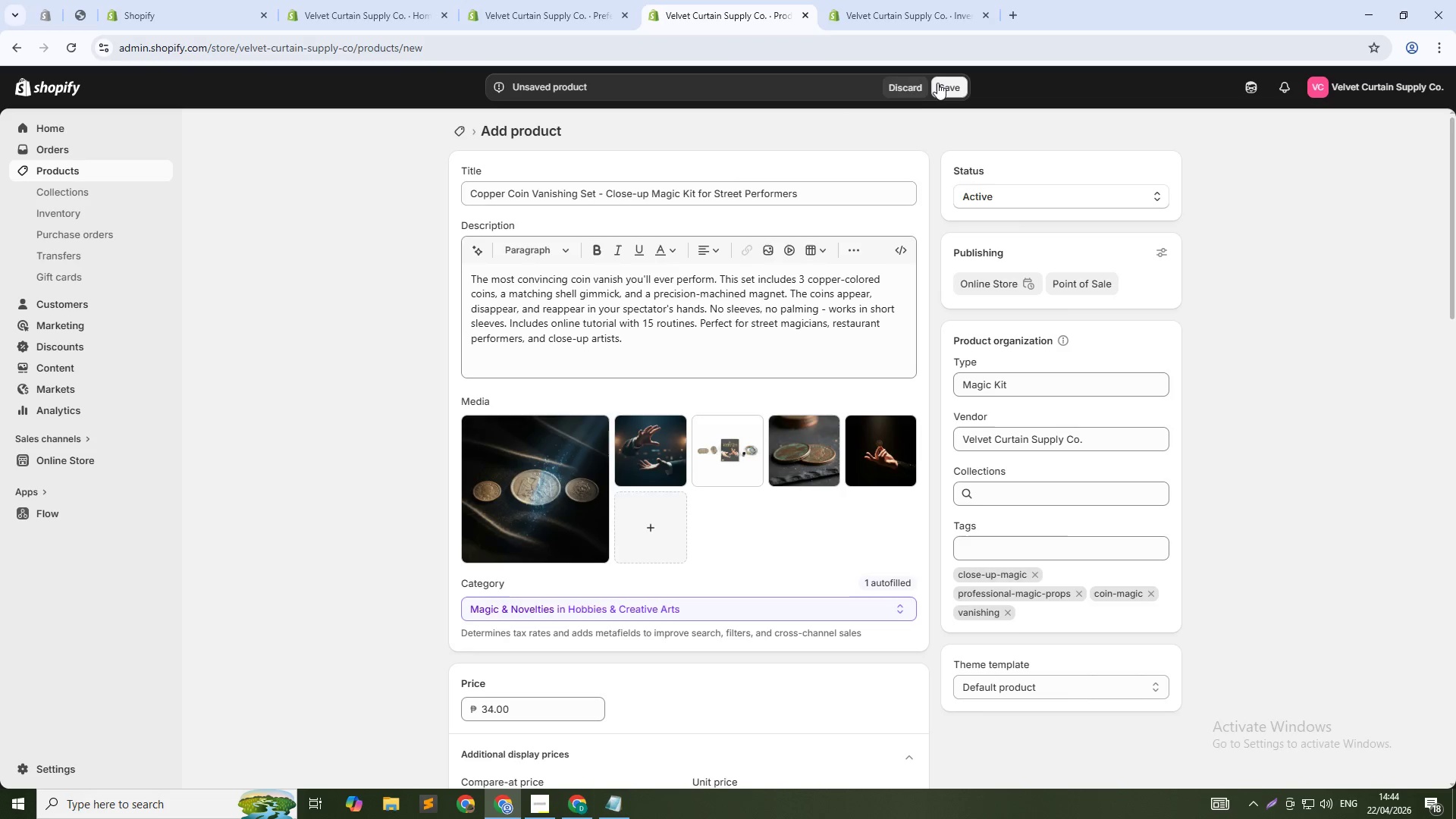 
left_click([941, 83])
 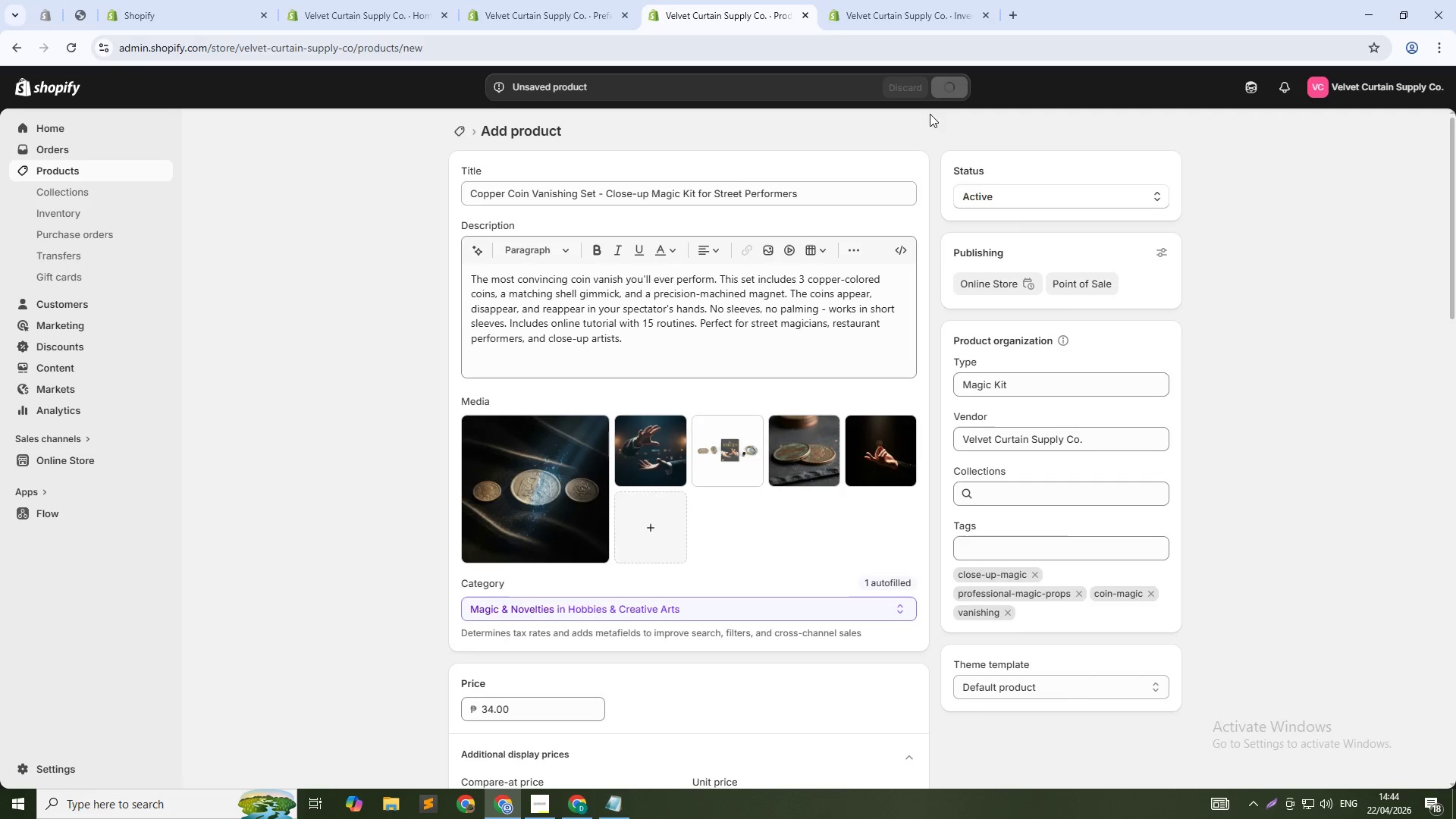 
scroll: coordinate [739, 400], scroll_direction: down, amount: 13.0
 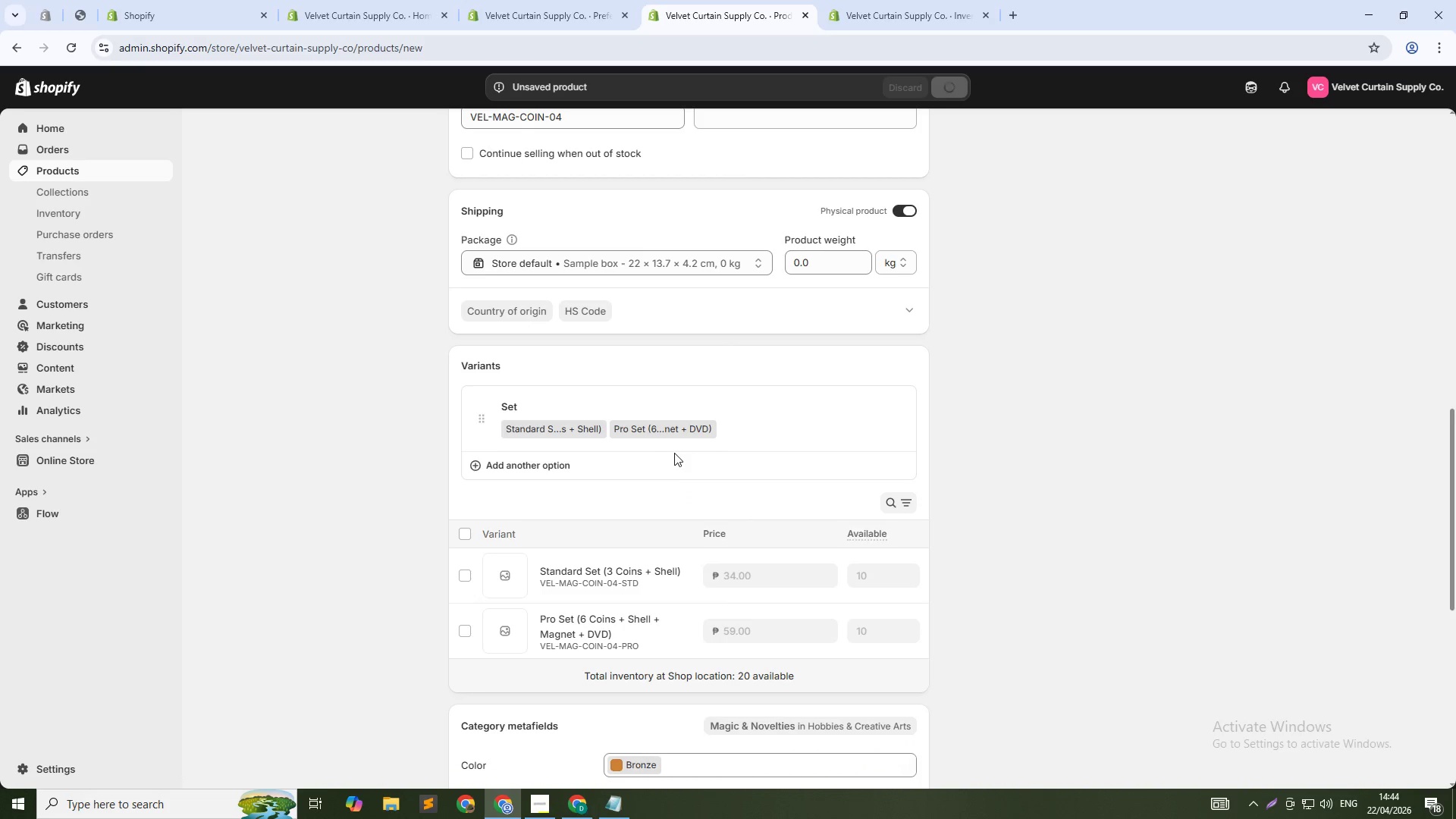 
scroll: coordinate [473, 167], scroll_direction: up, amount: 27.0
 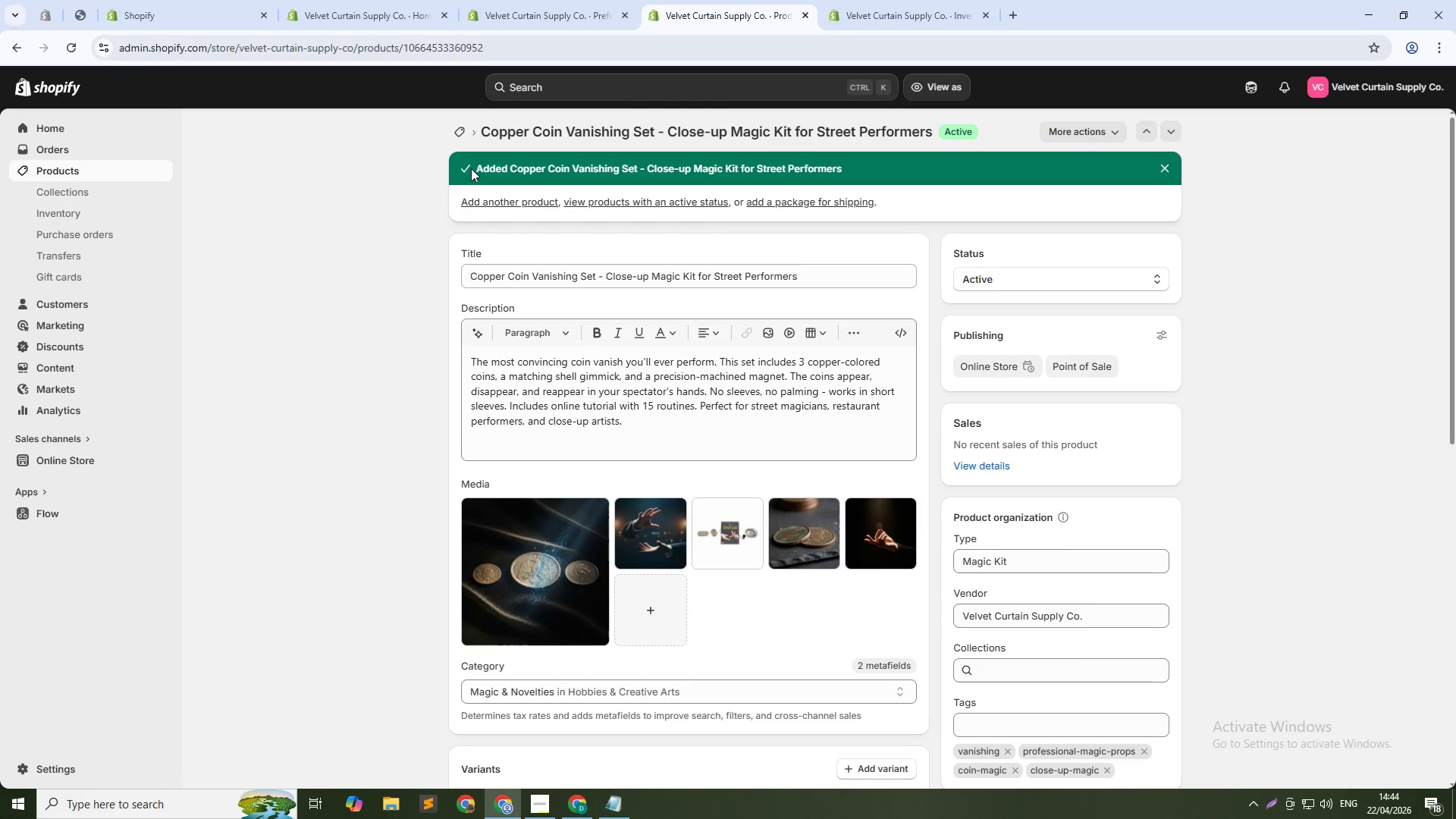 
wait(13.49)
 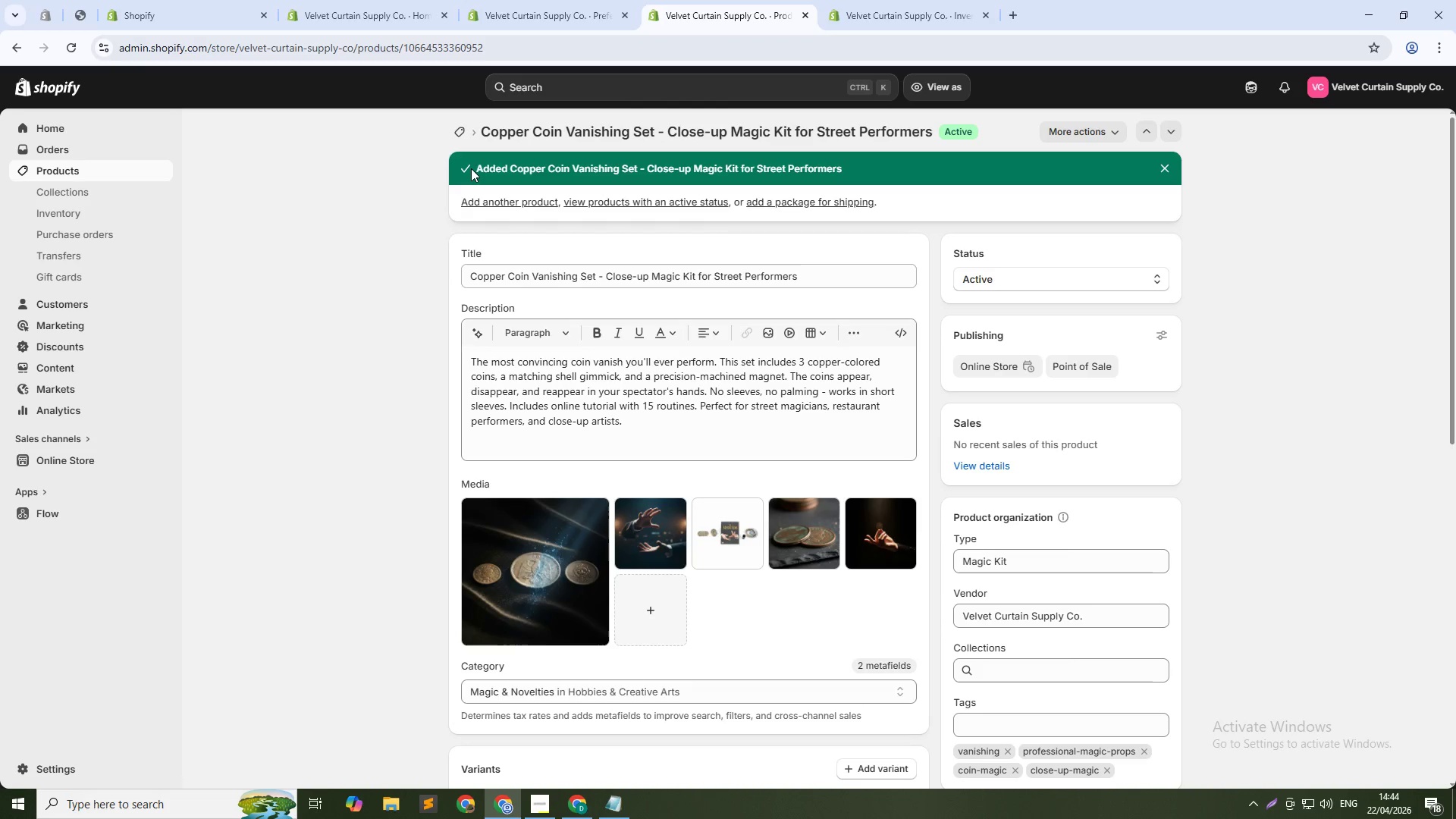 
scroll: coordinate [698, 493], scroll_direction: down, amount: 6.0
 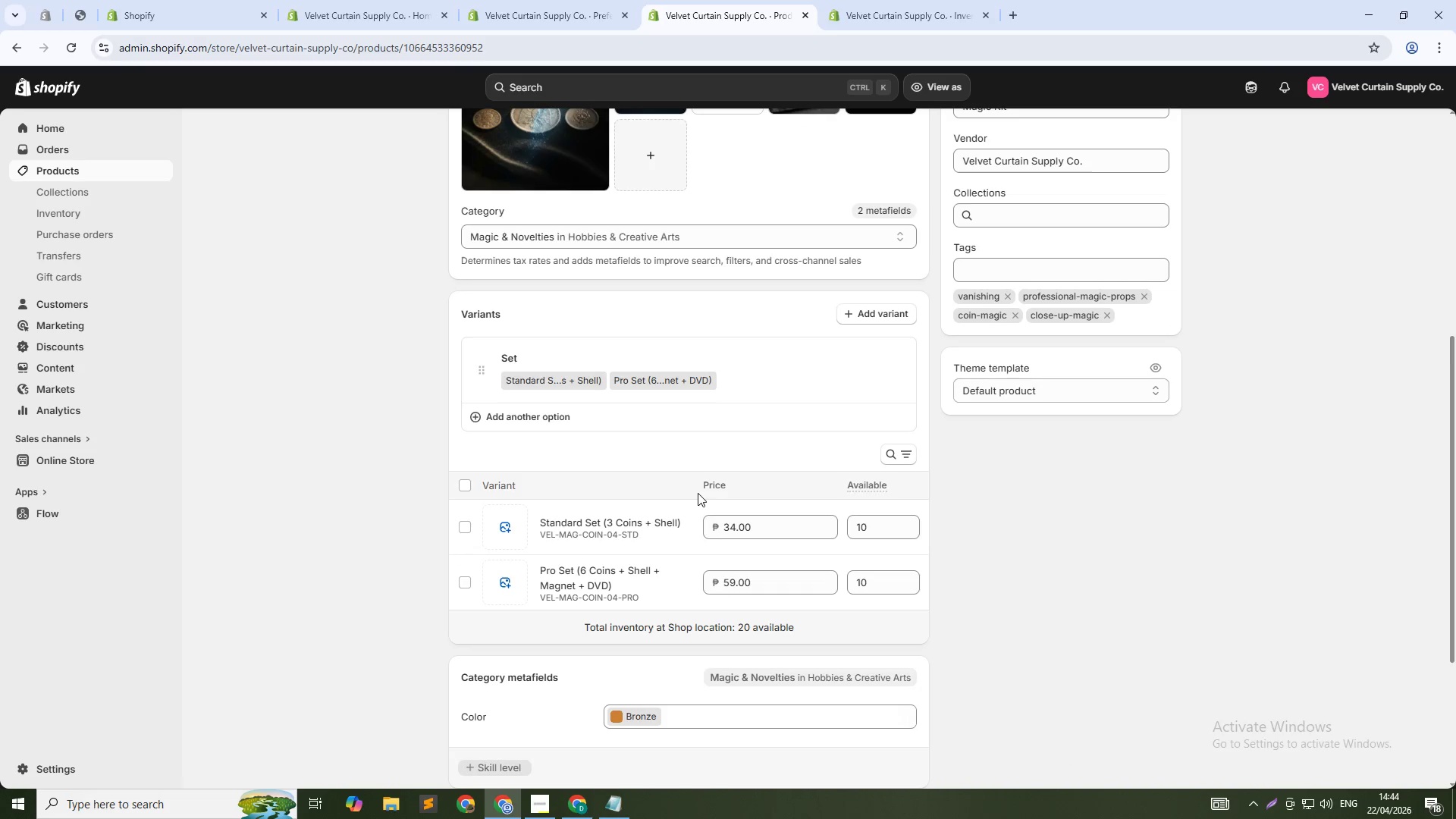 
scroll: coordinate [698, 493], scroll_direction: up, amount: 11.0
 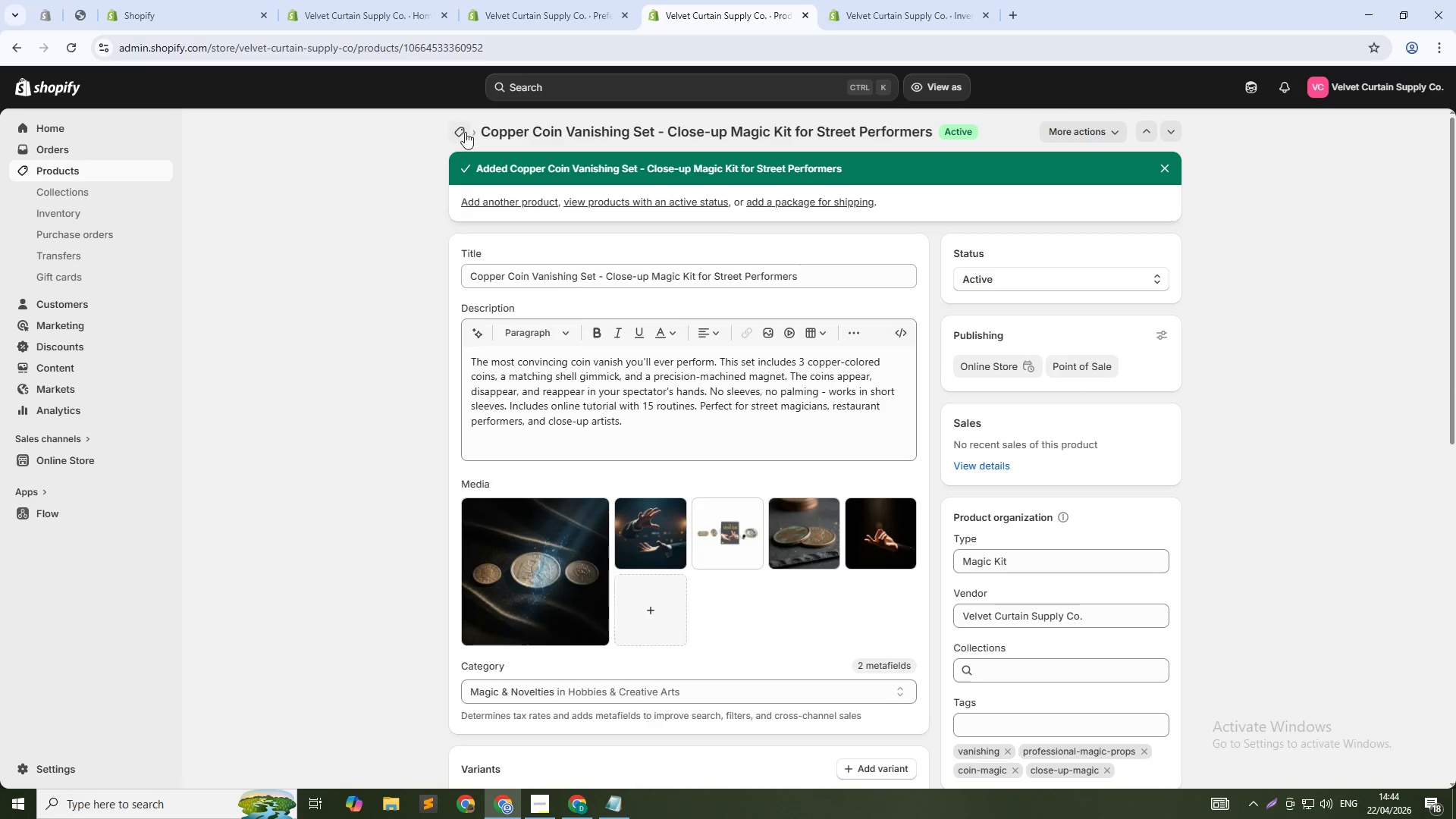 
left_click([463, 132])
 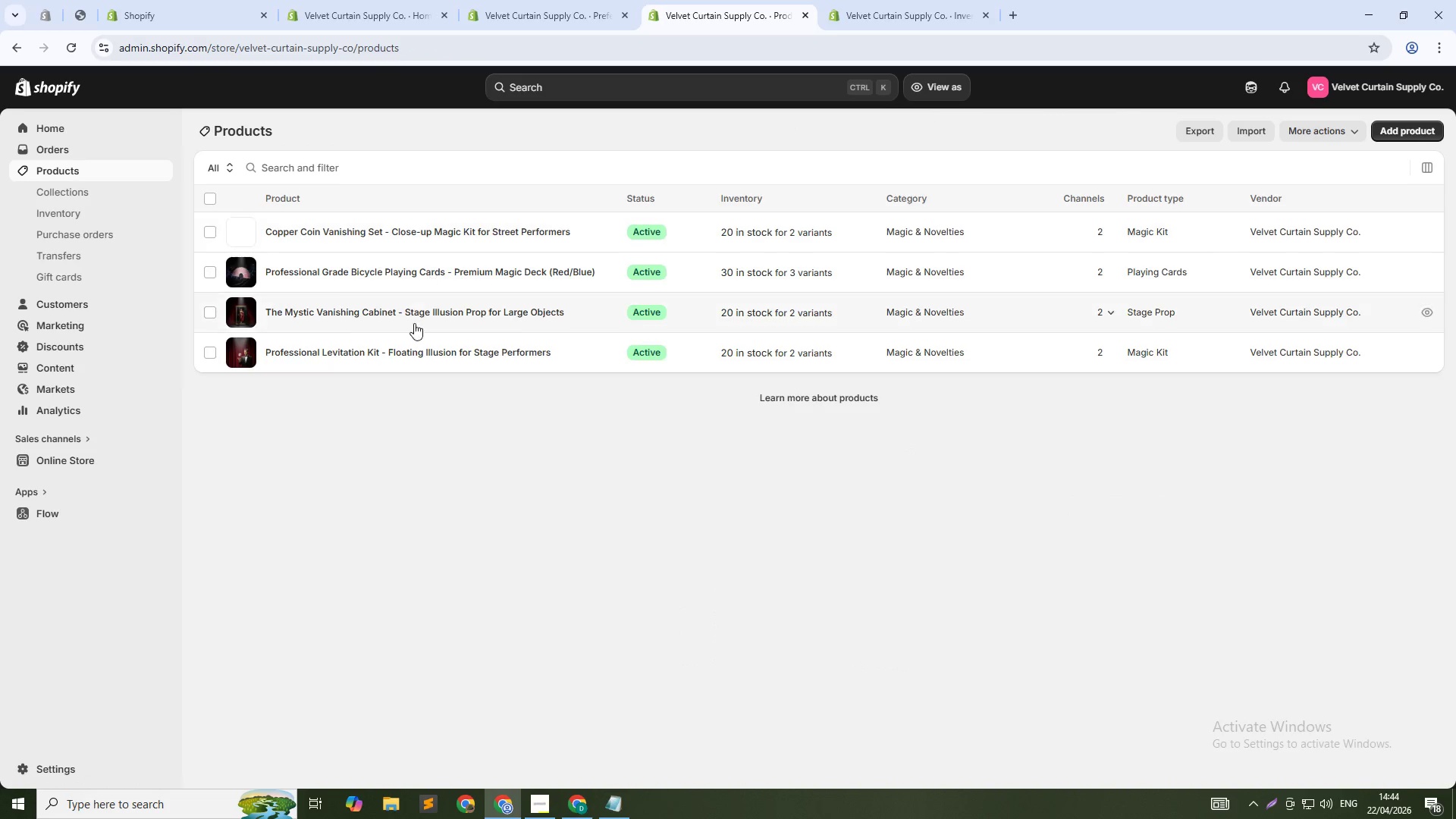 
left_click([417, 347])
 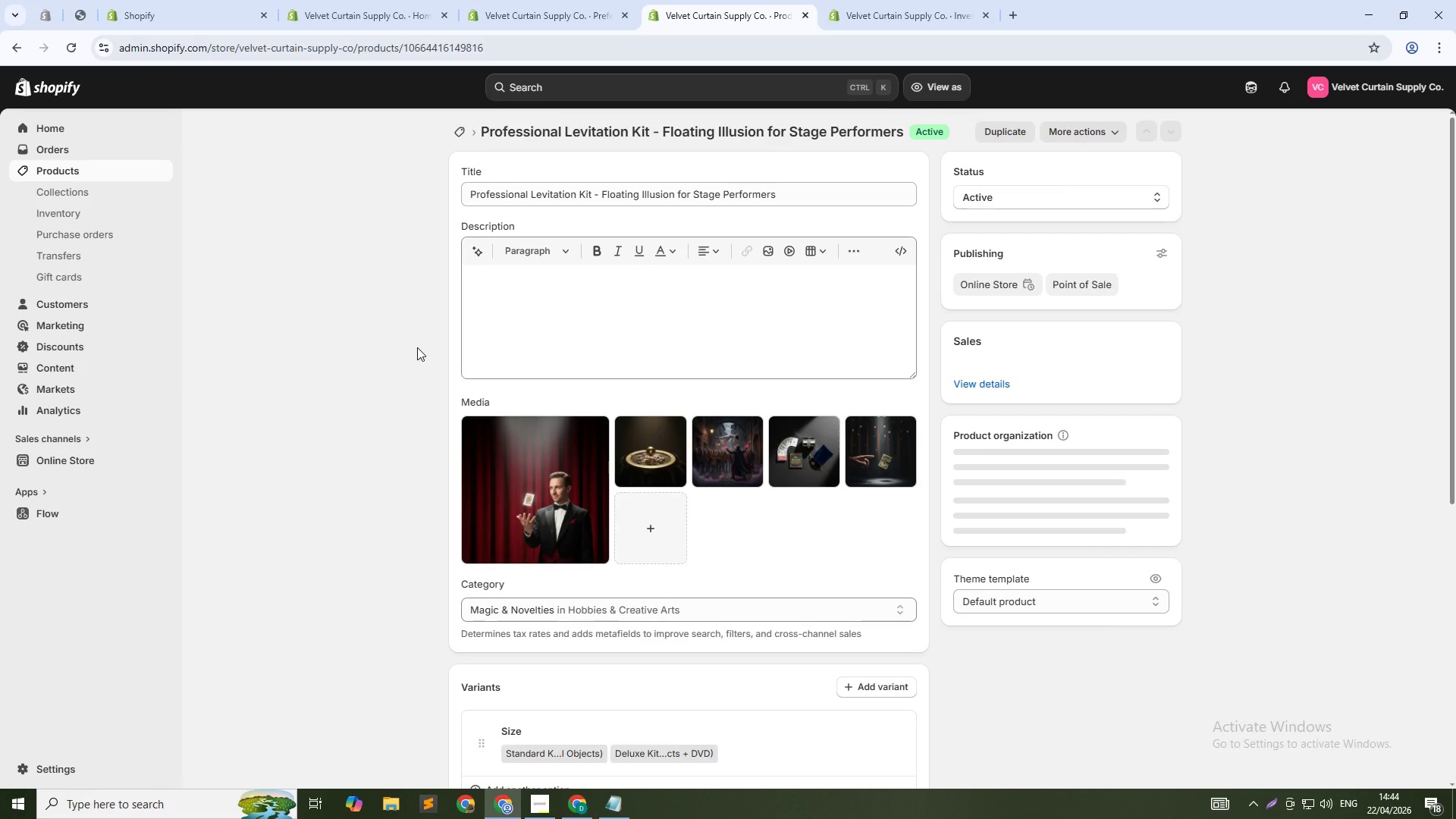 
scroll: coordinate [625, 432], scroll_direction: down, amount: 11.0
 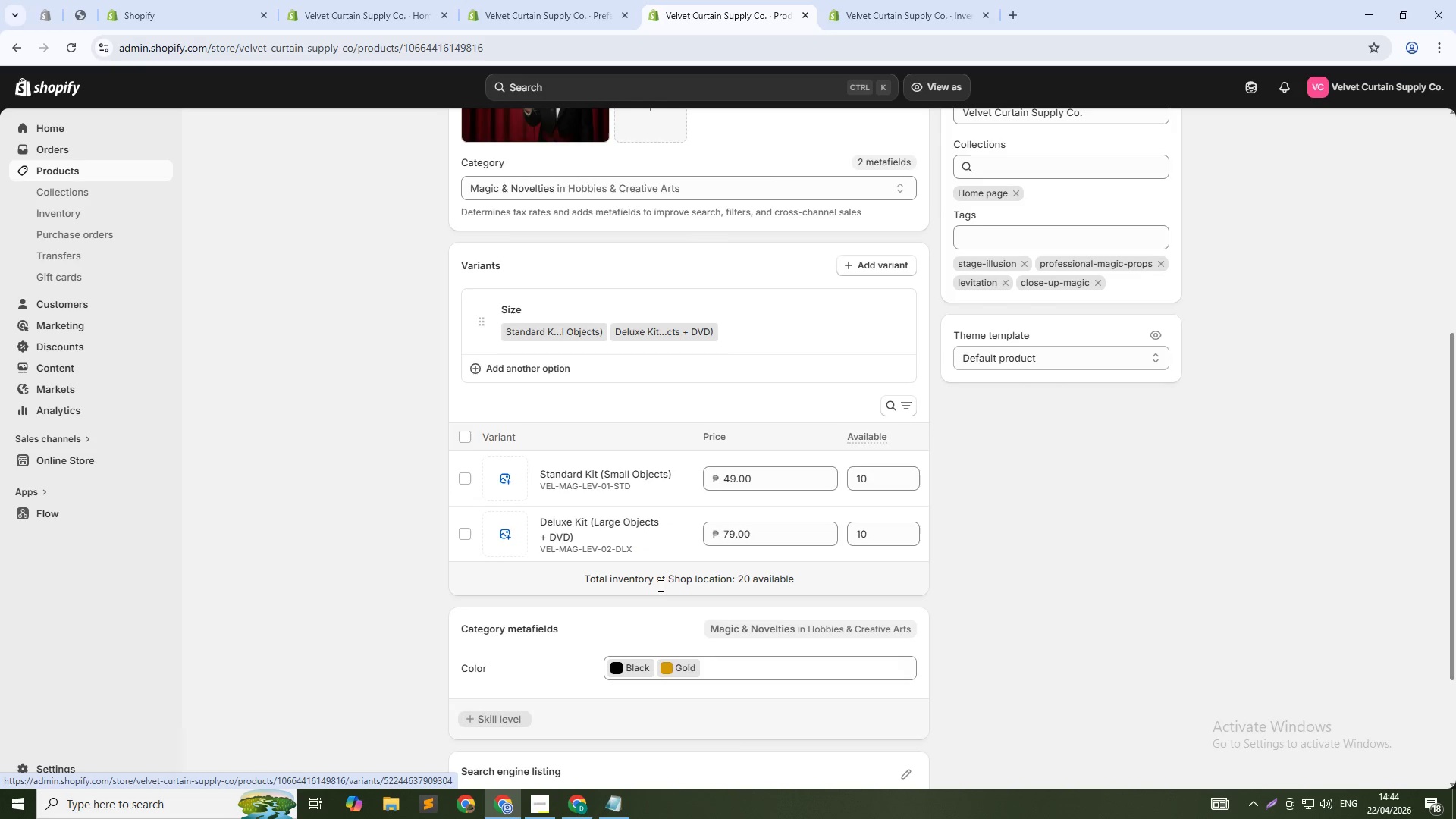 
left_click([620, 541])
 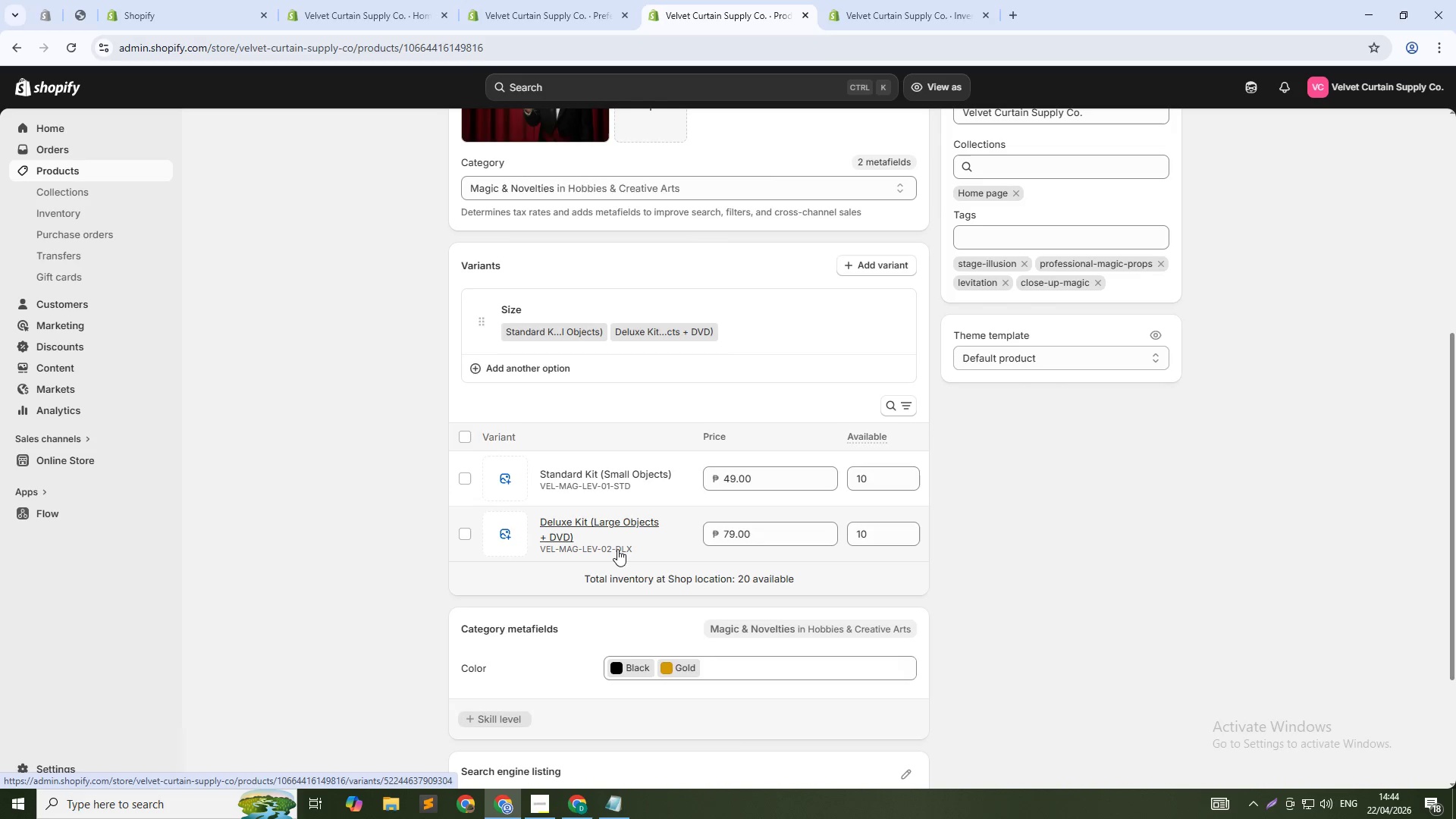 
left_click([617, 549])
 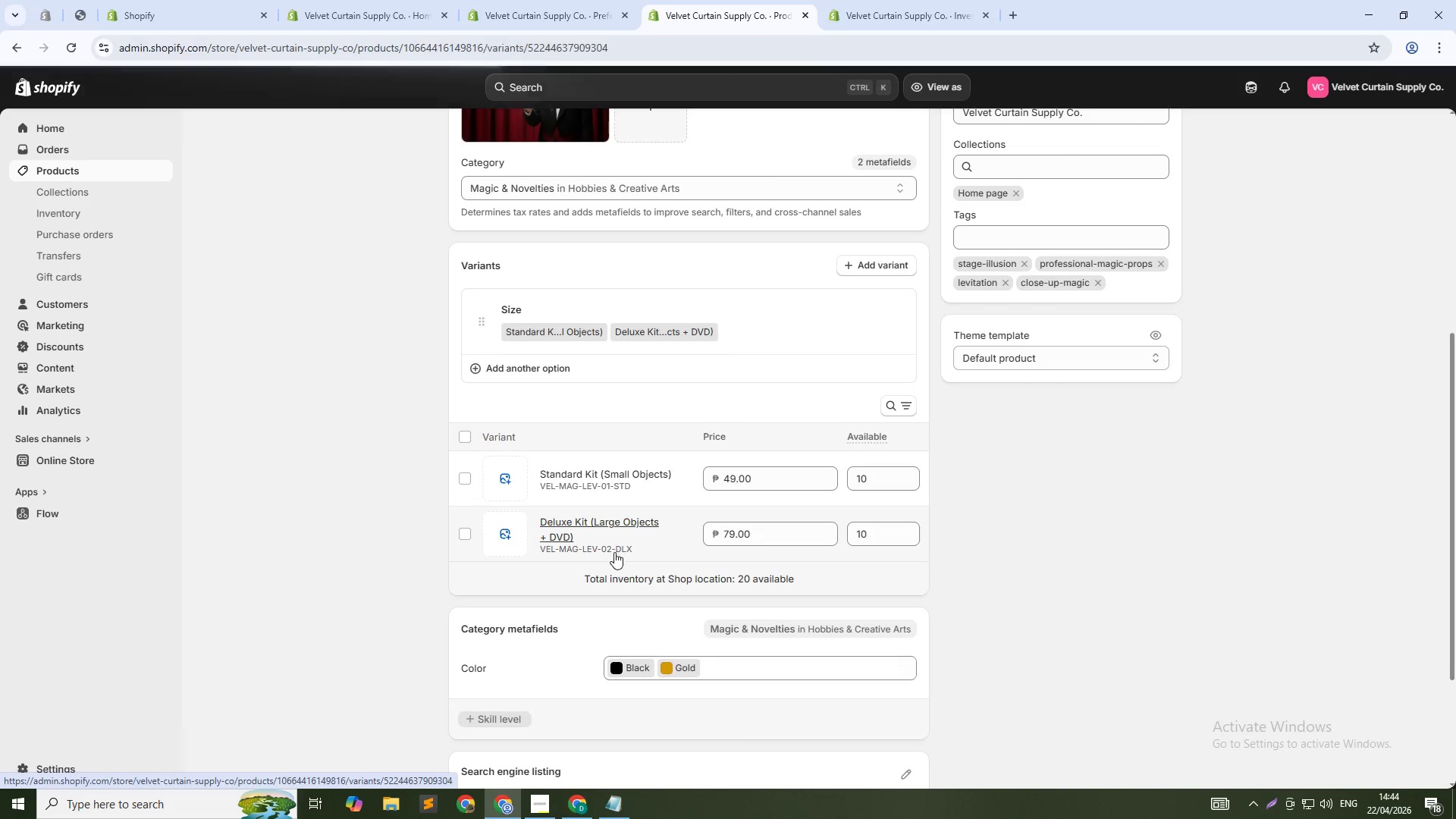 
left_click([611, 554])
 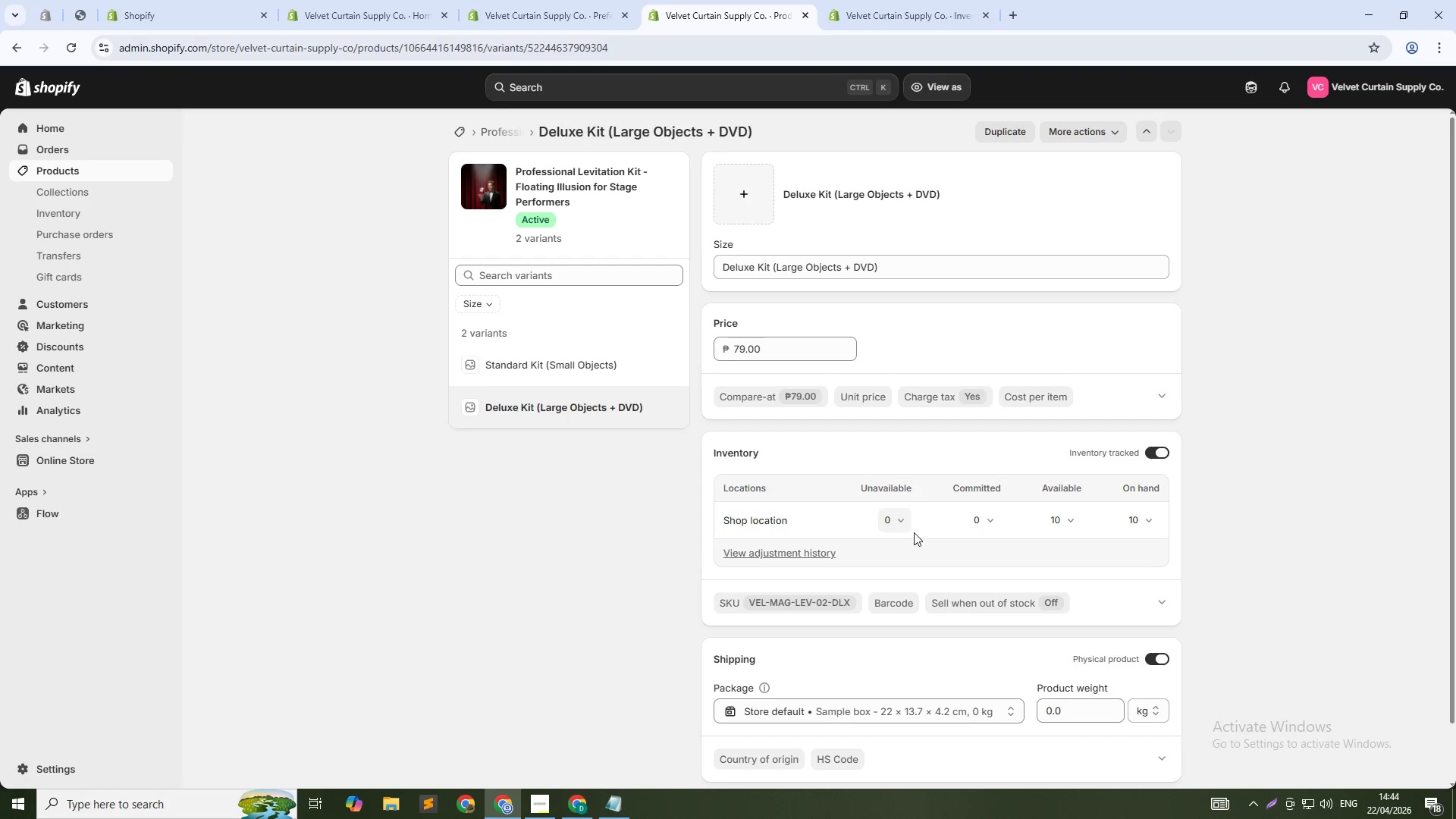 
left_click([828, 597])
 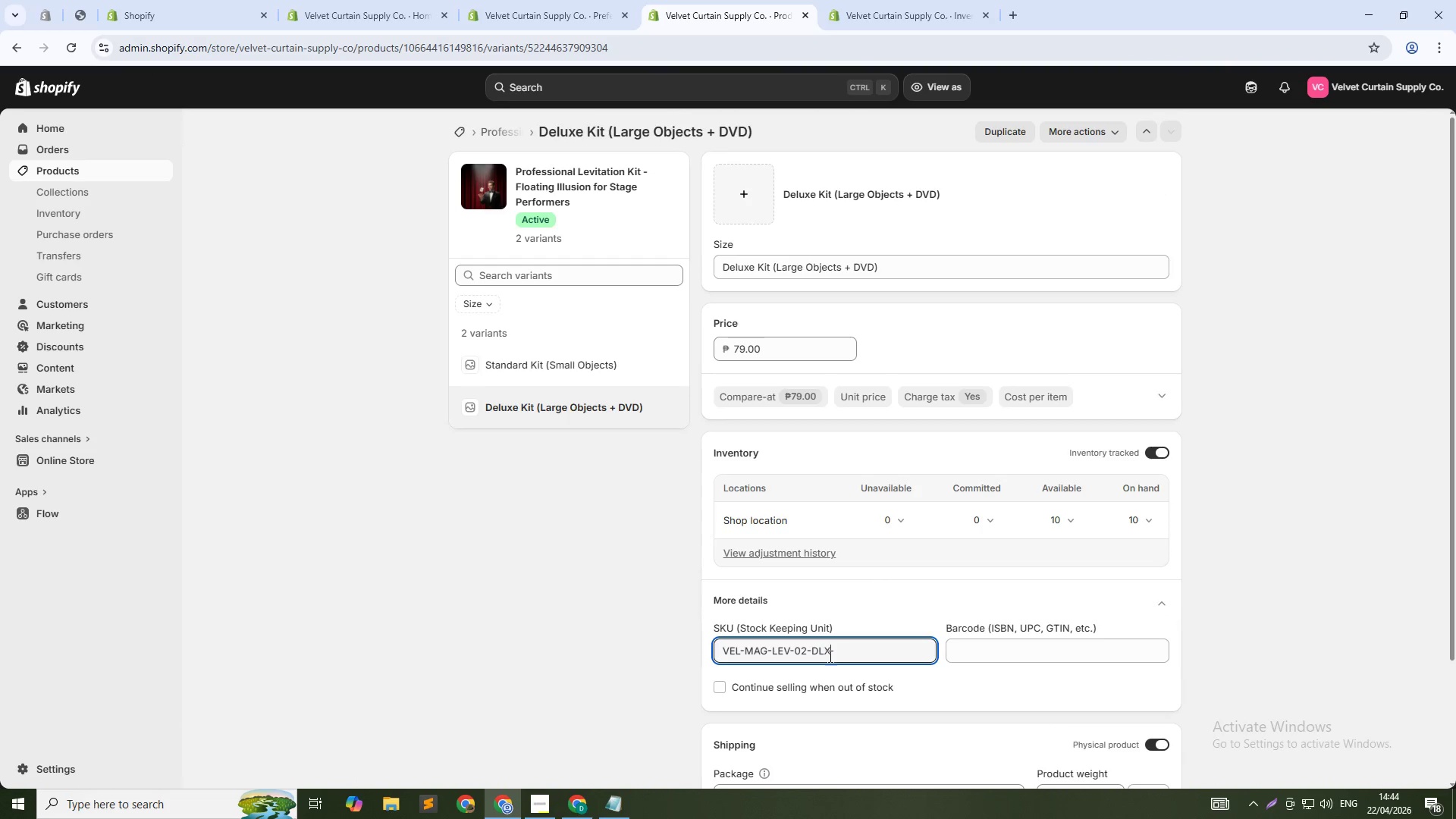 
left_click([808, 648])
 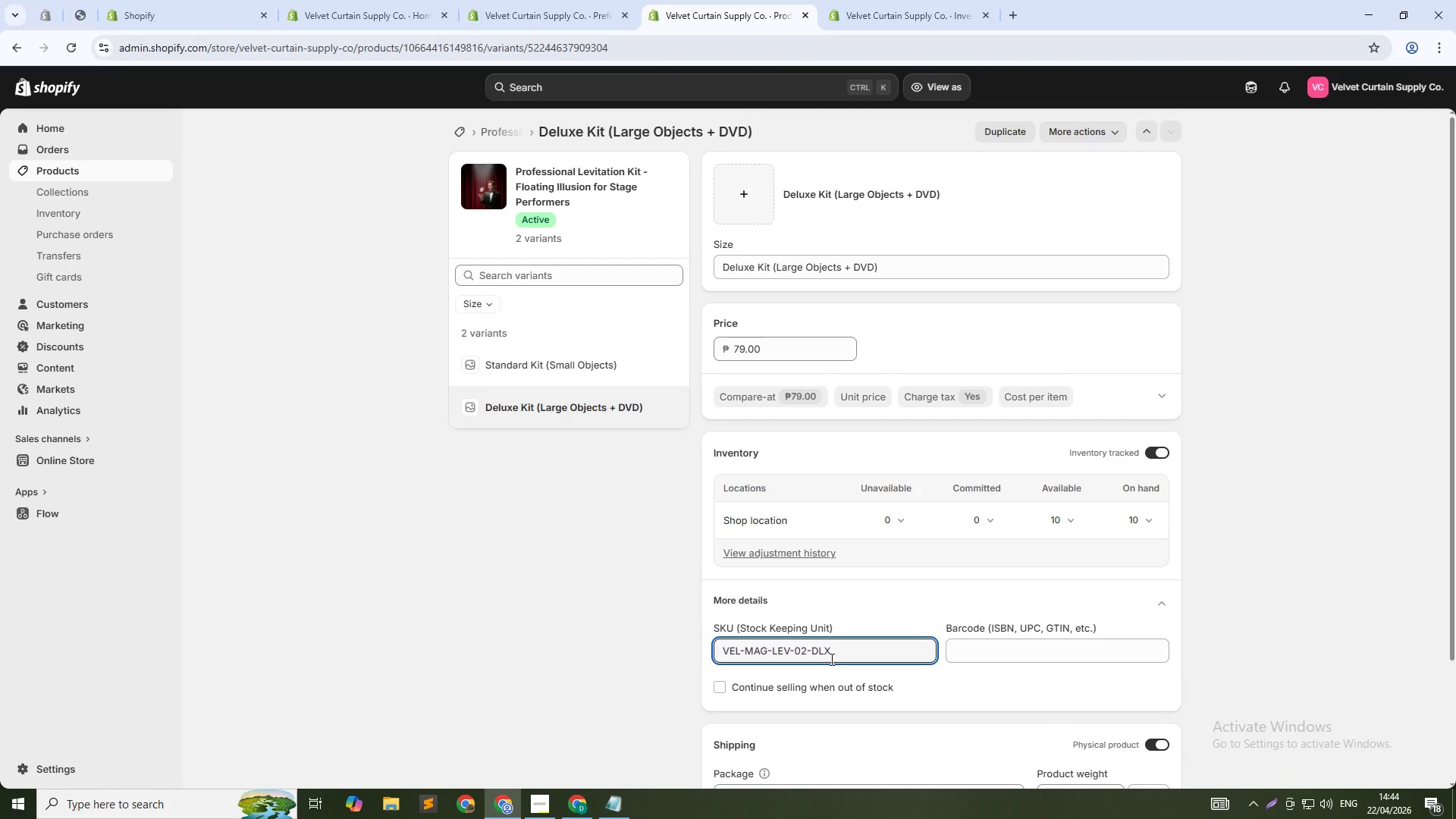 
key(Backspace)
 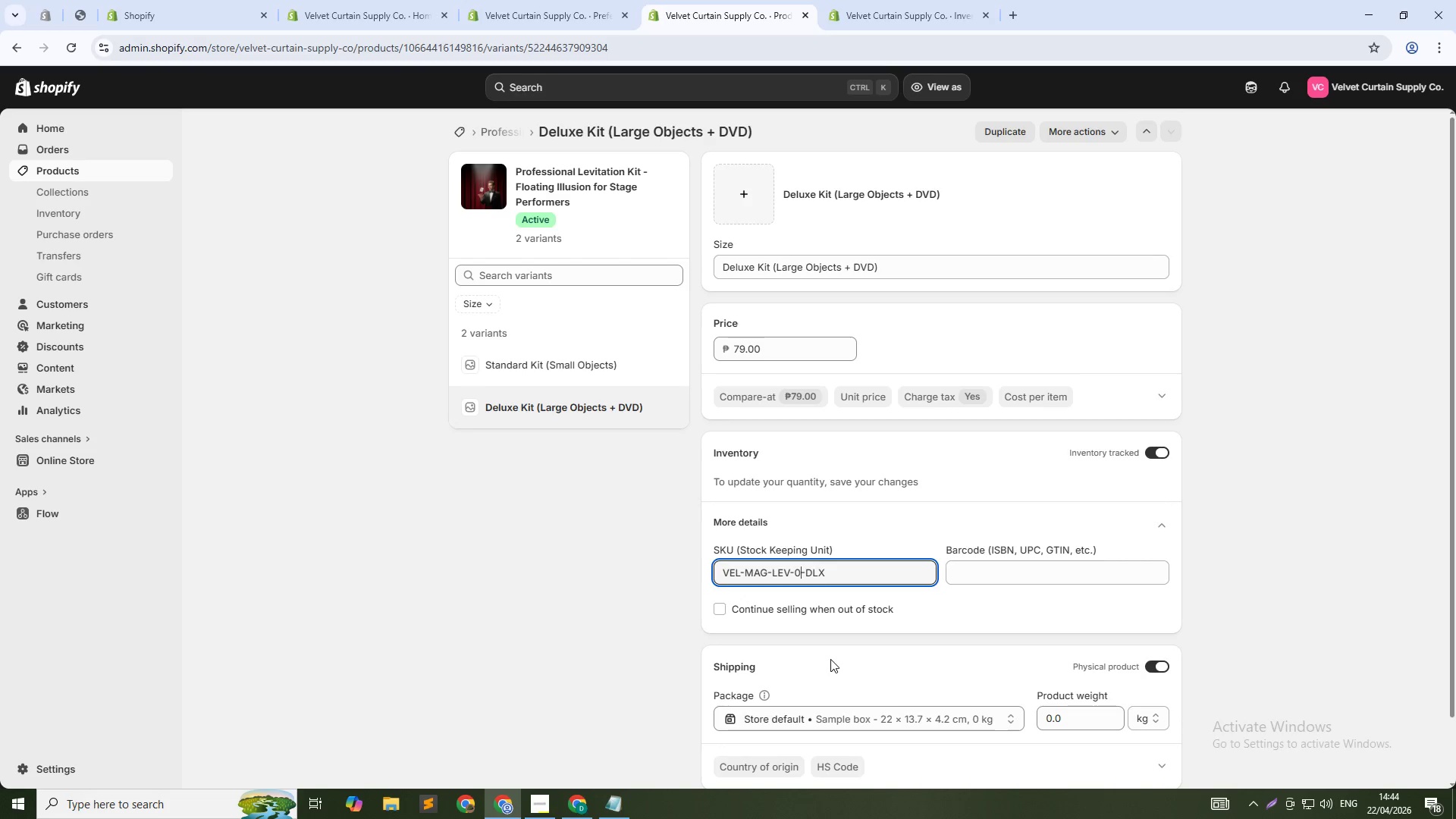 
key(1)
 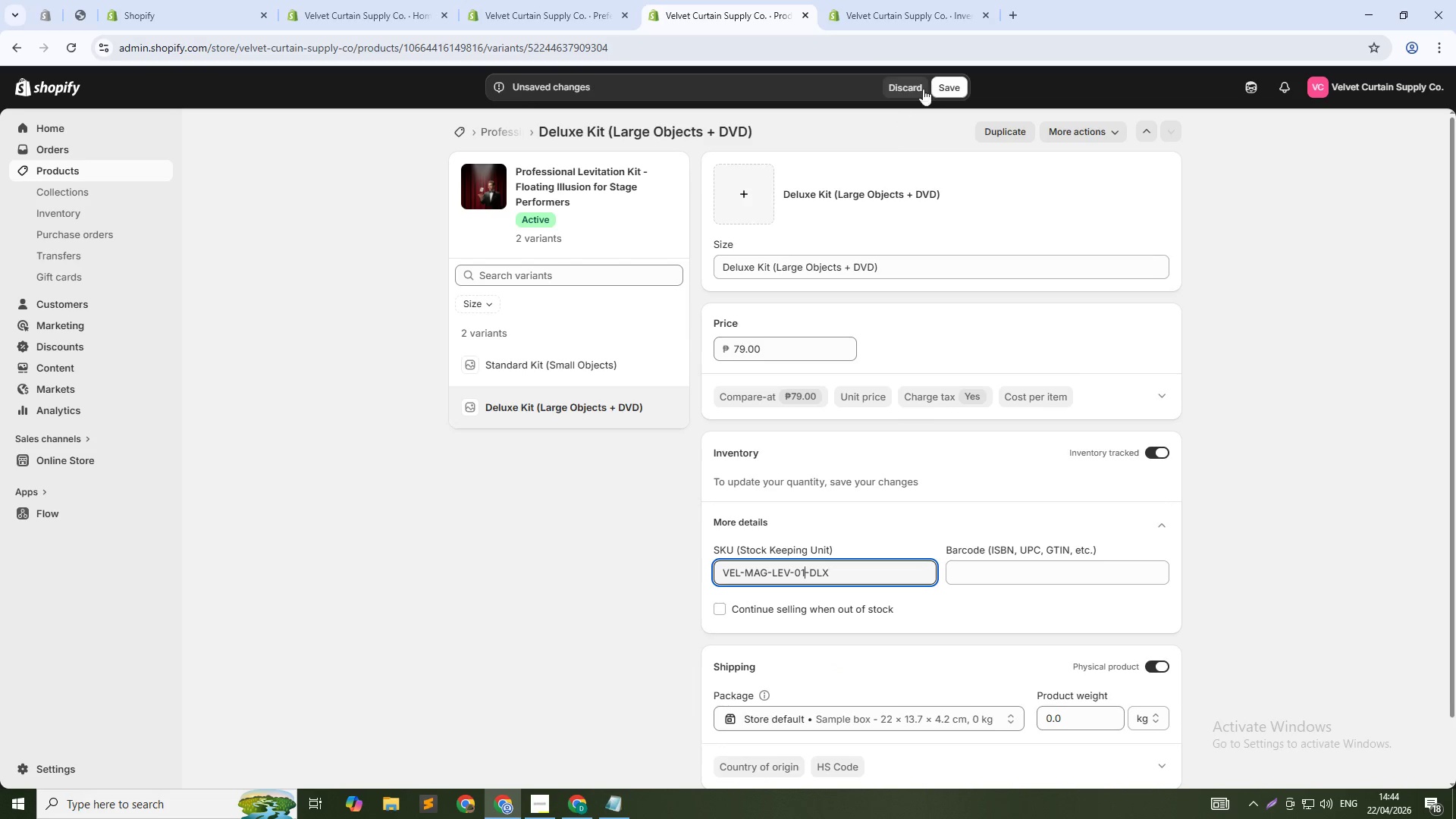 
left_click([942, 86])
 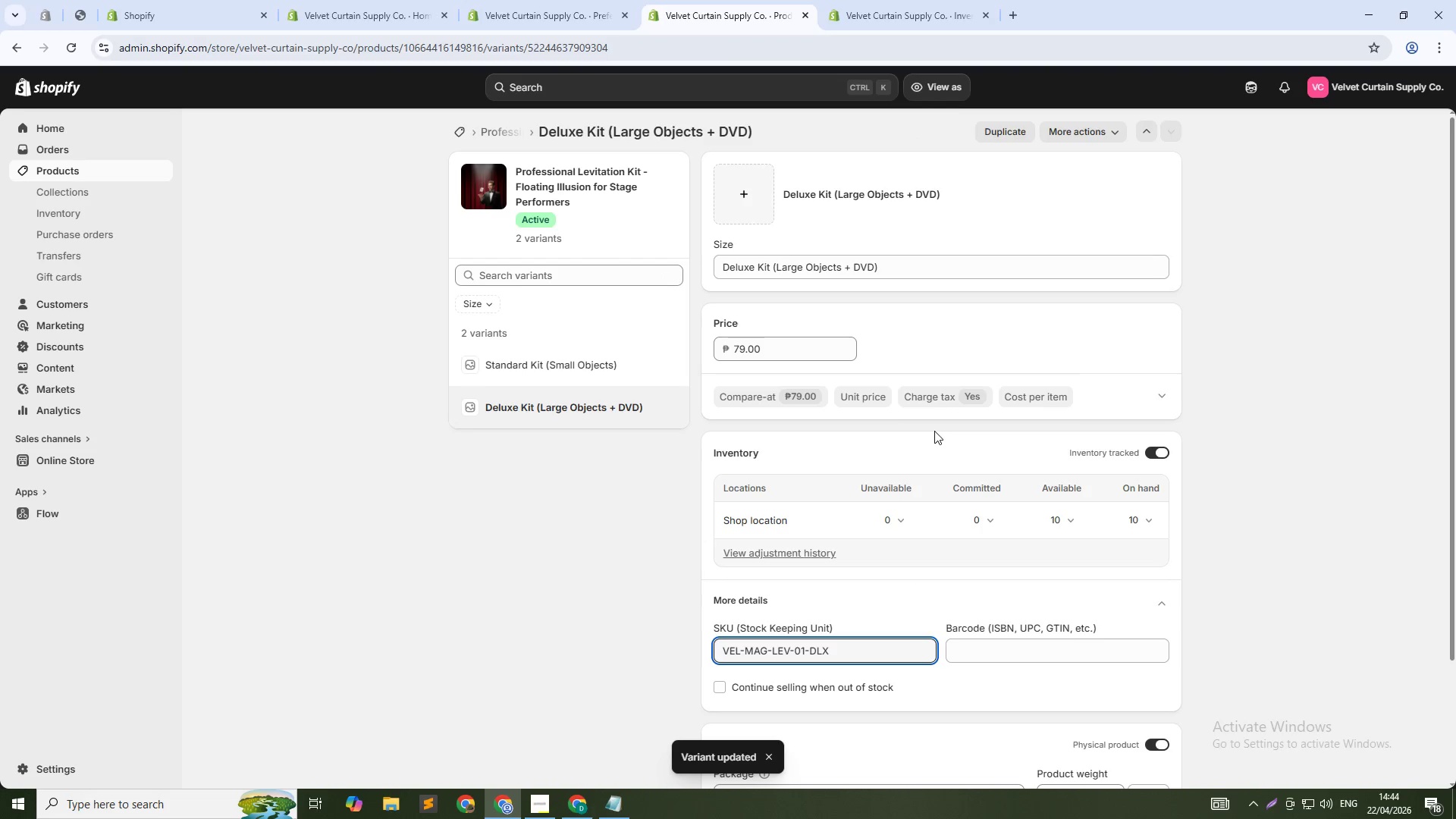 
wait(5.94)
 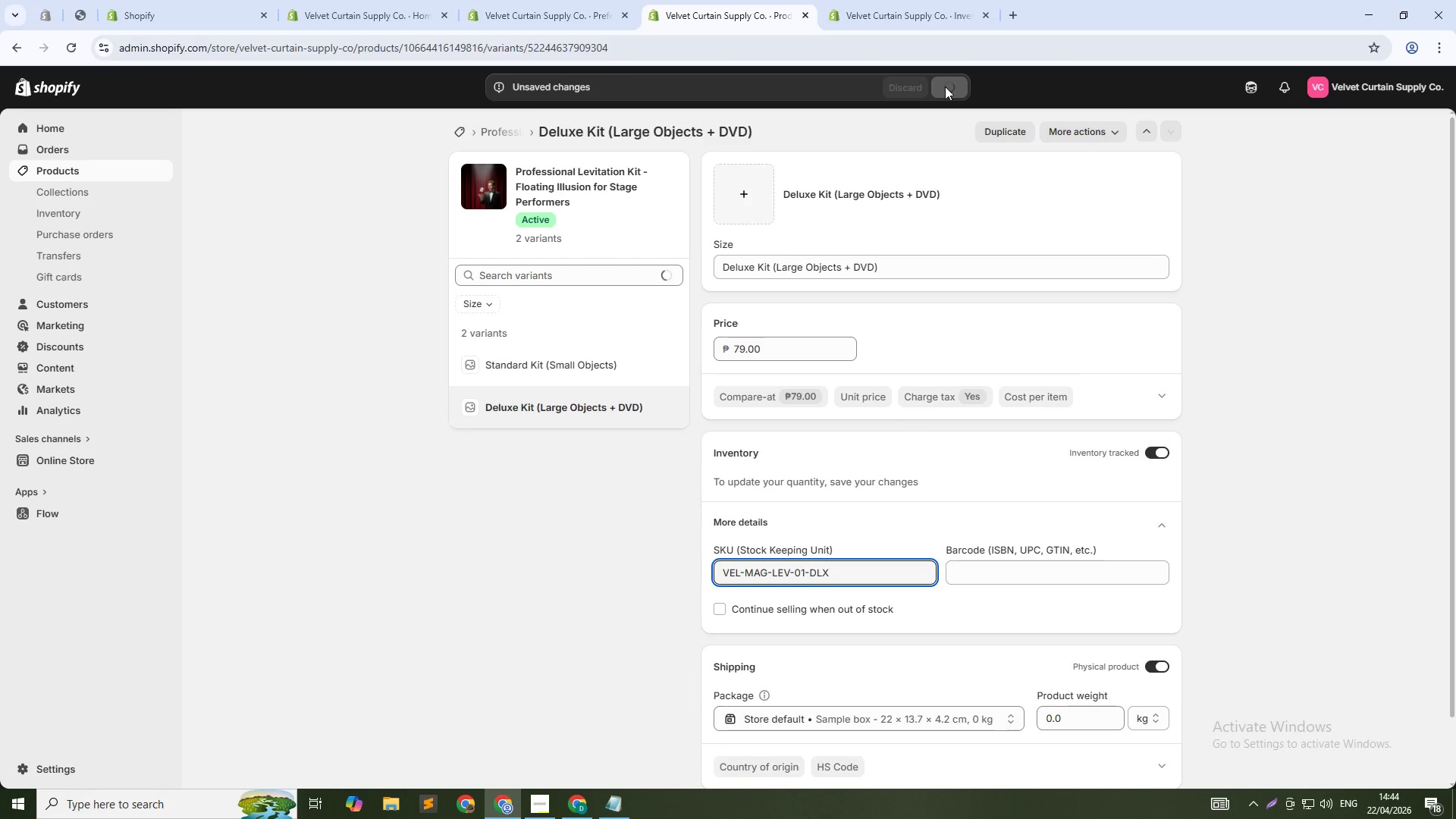 
left_click([527, 133])
 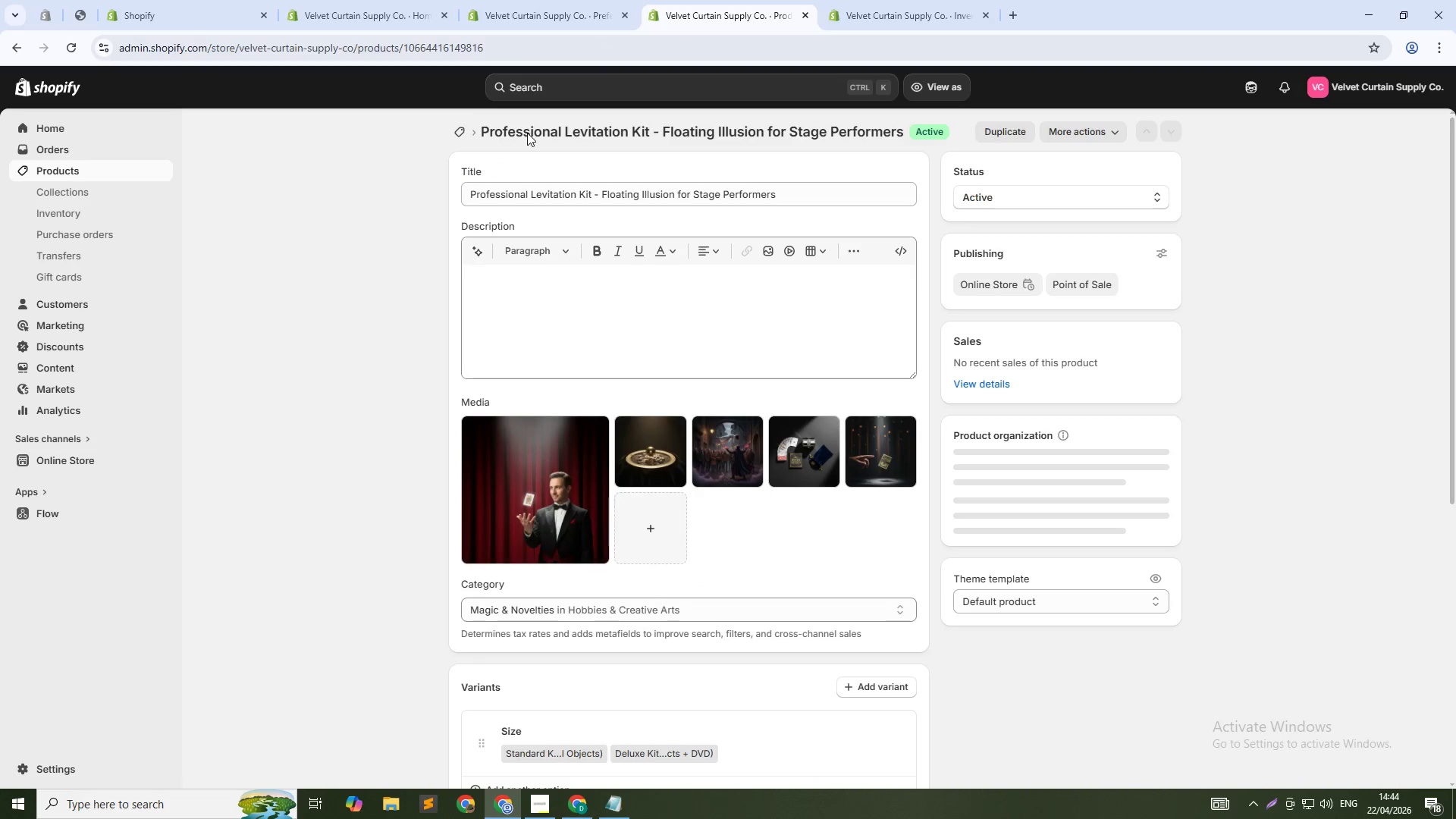 
scroll: coordinate [726, 519], scroll_direction: down, amount: 5.0
 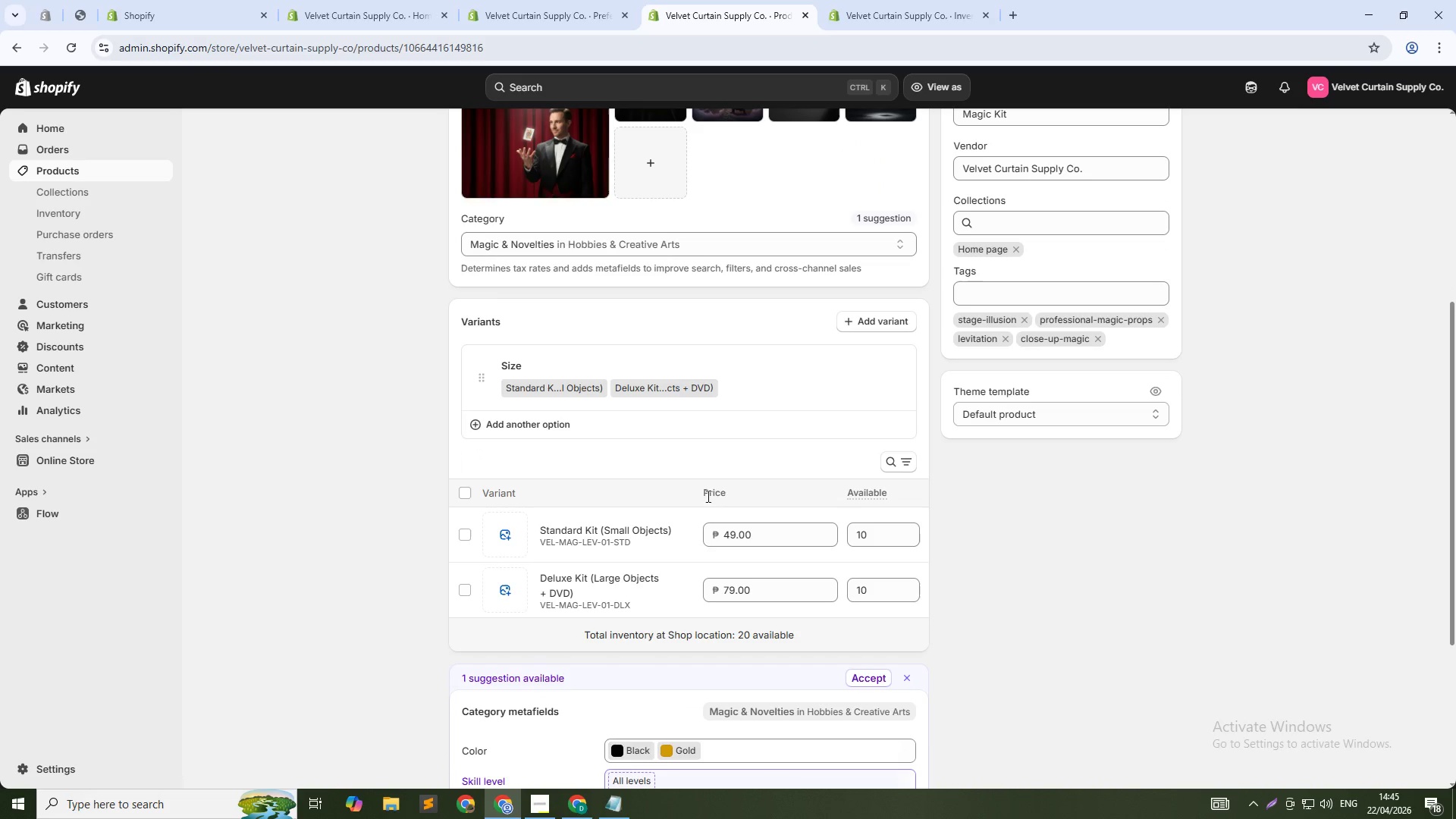 
scroll: coordinate [612, 413], scroll_direction: up, amount: 11.0
 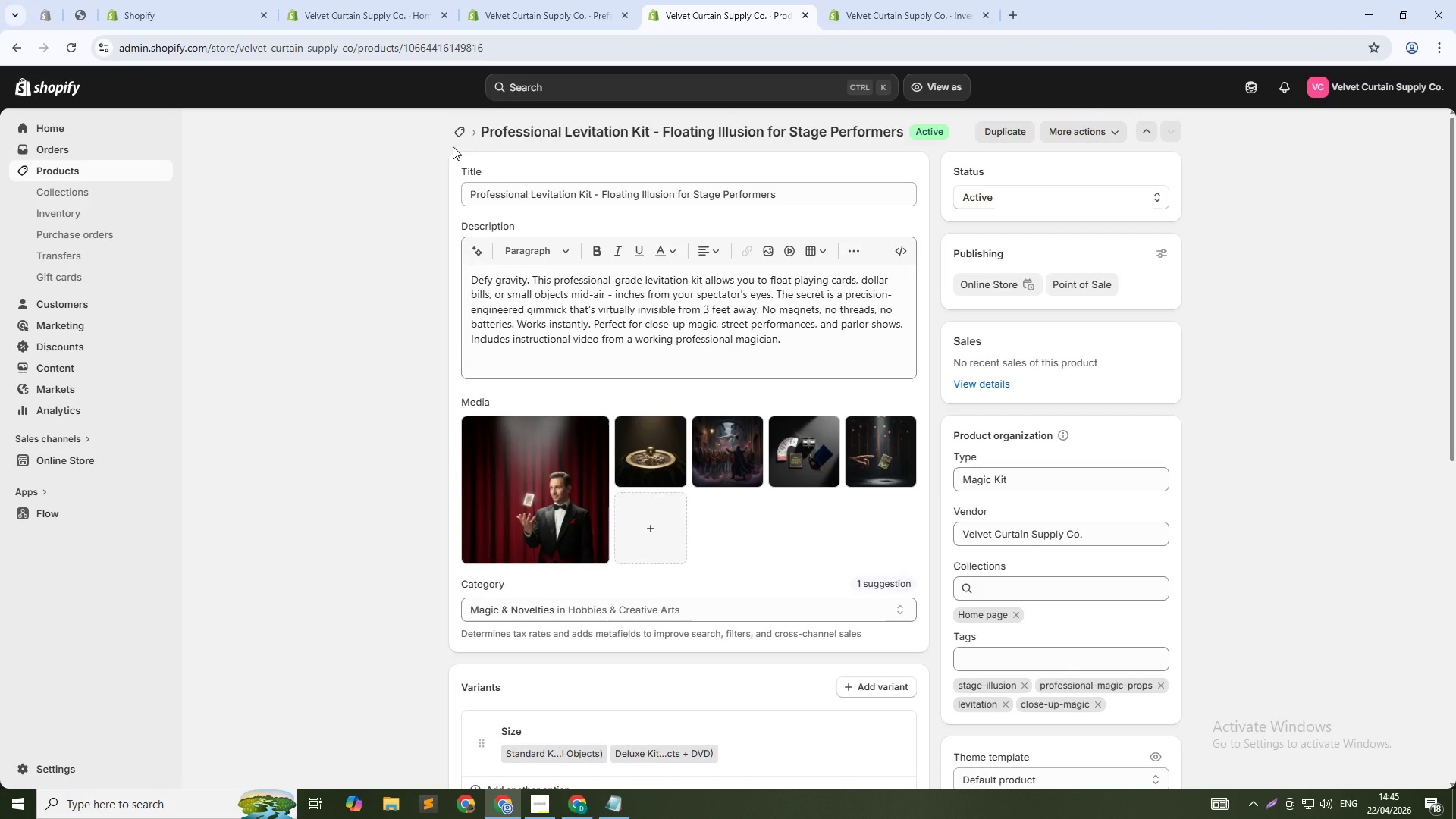 
left_click([460, 136])
 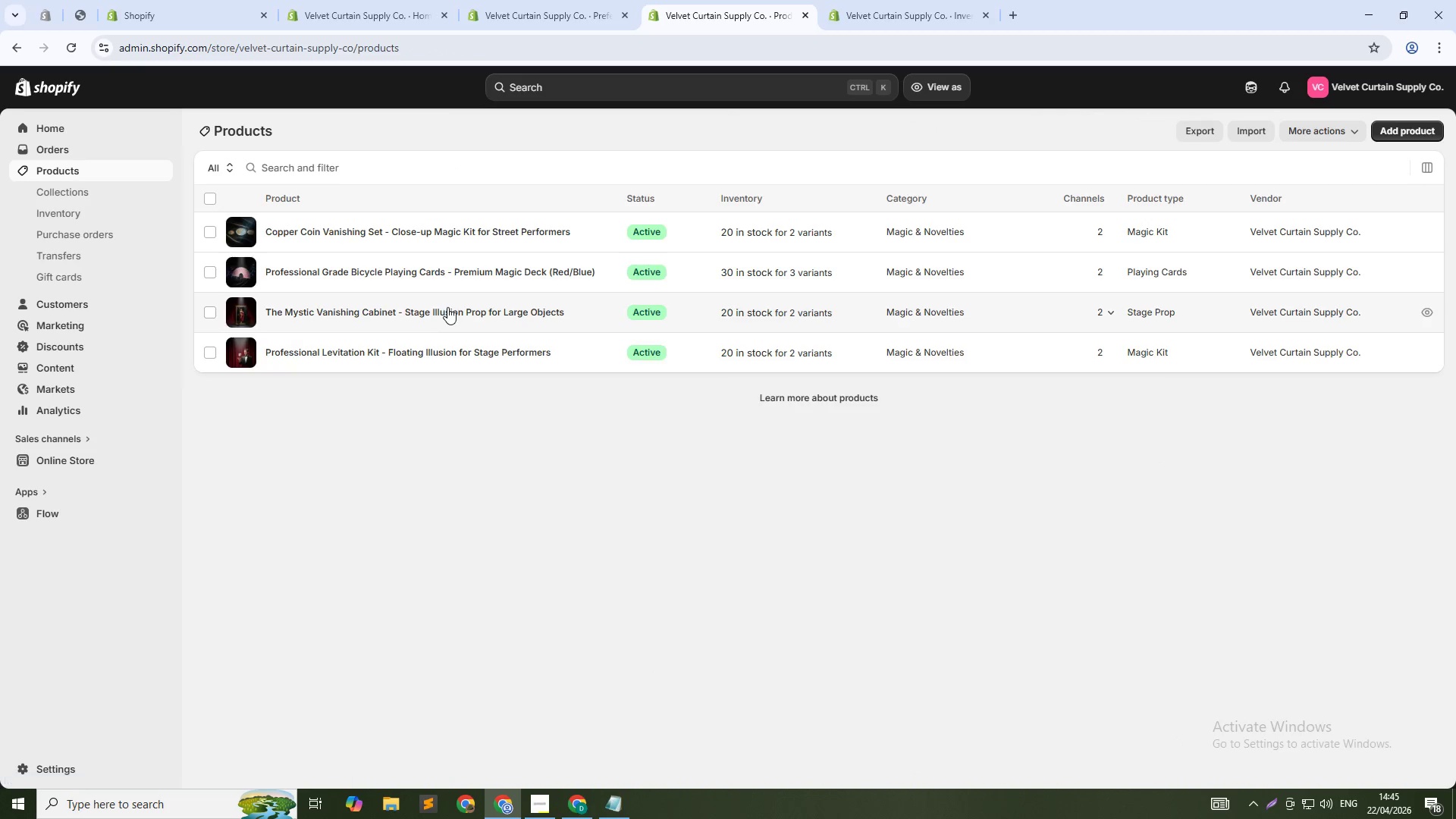 
left_click([448, 309])
 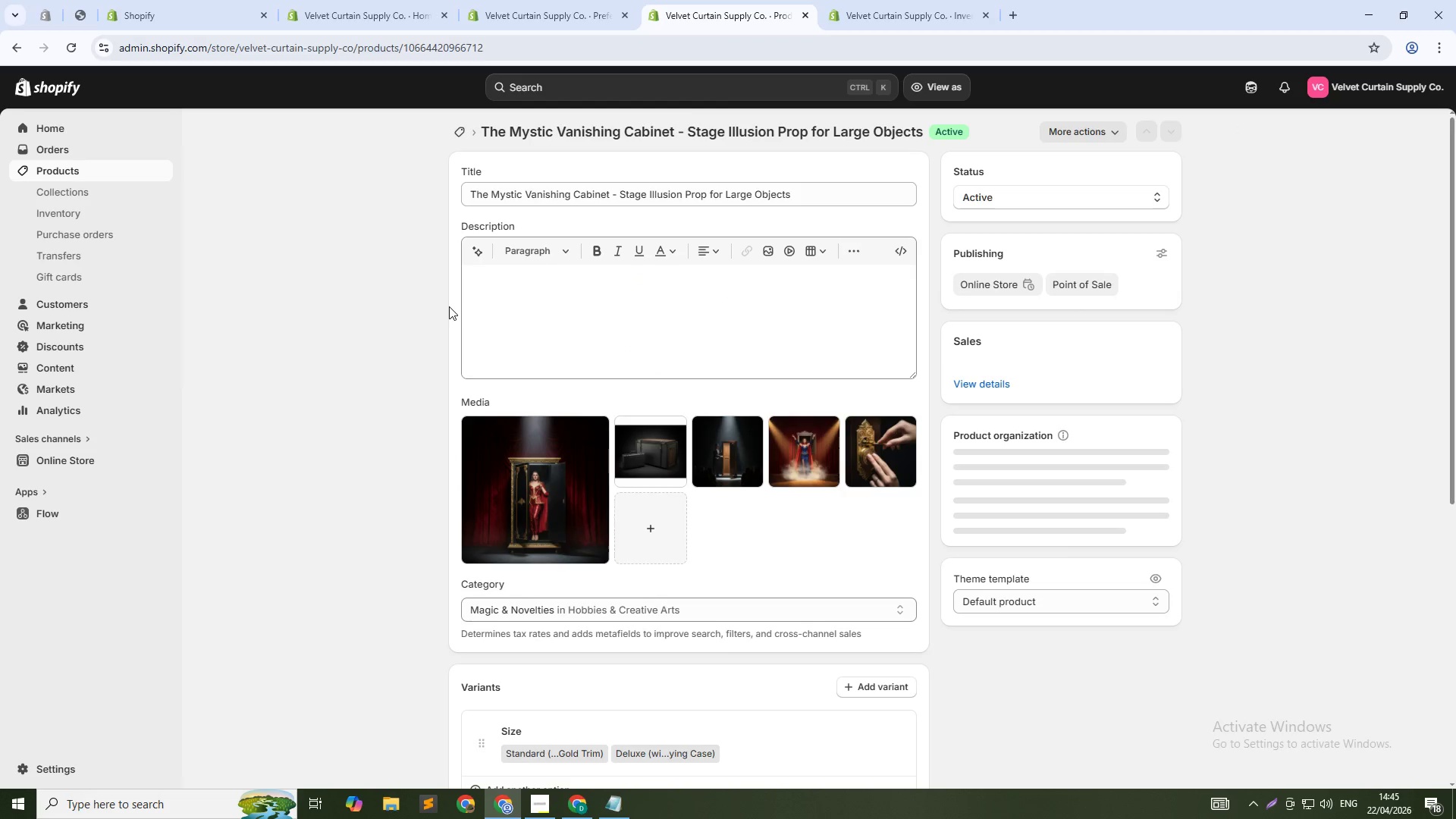 
scroll: coordinate [472, 340], scroll_direction: down, amount: 7.0
 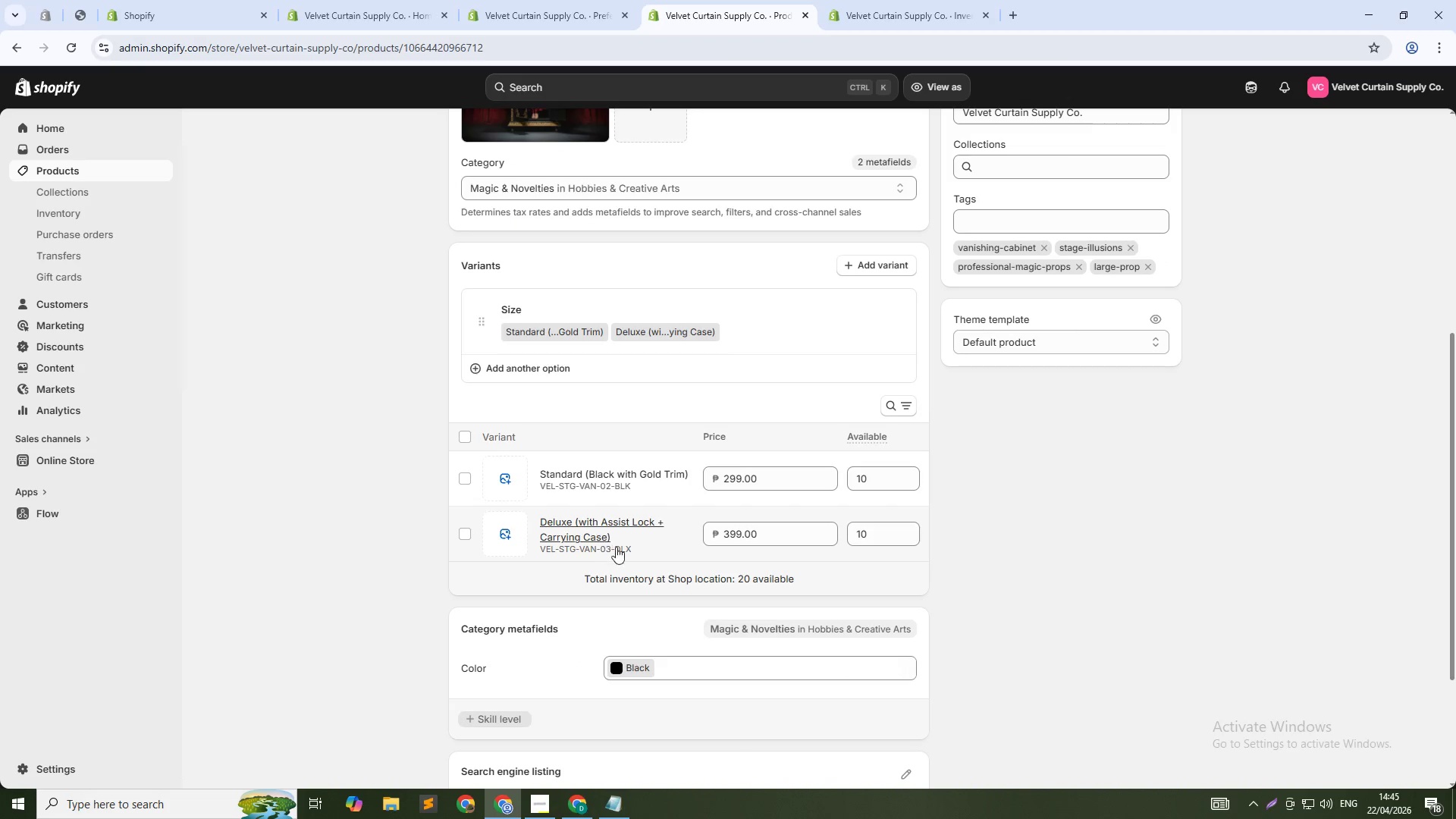 
left_click([620, 551])
 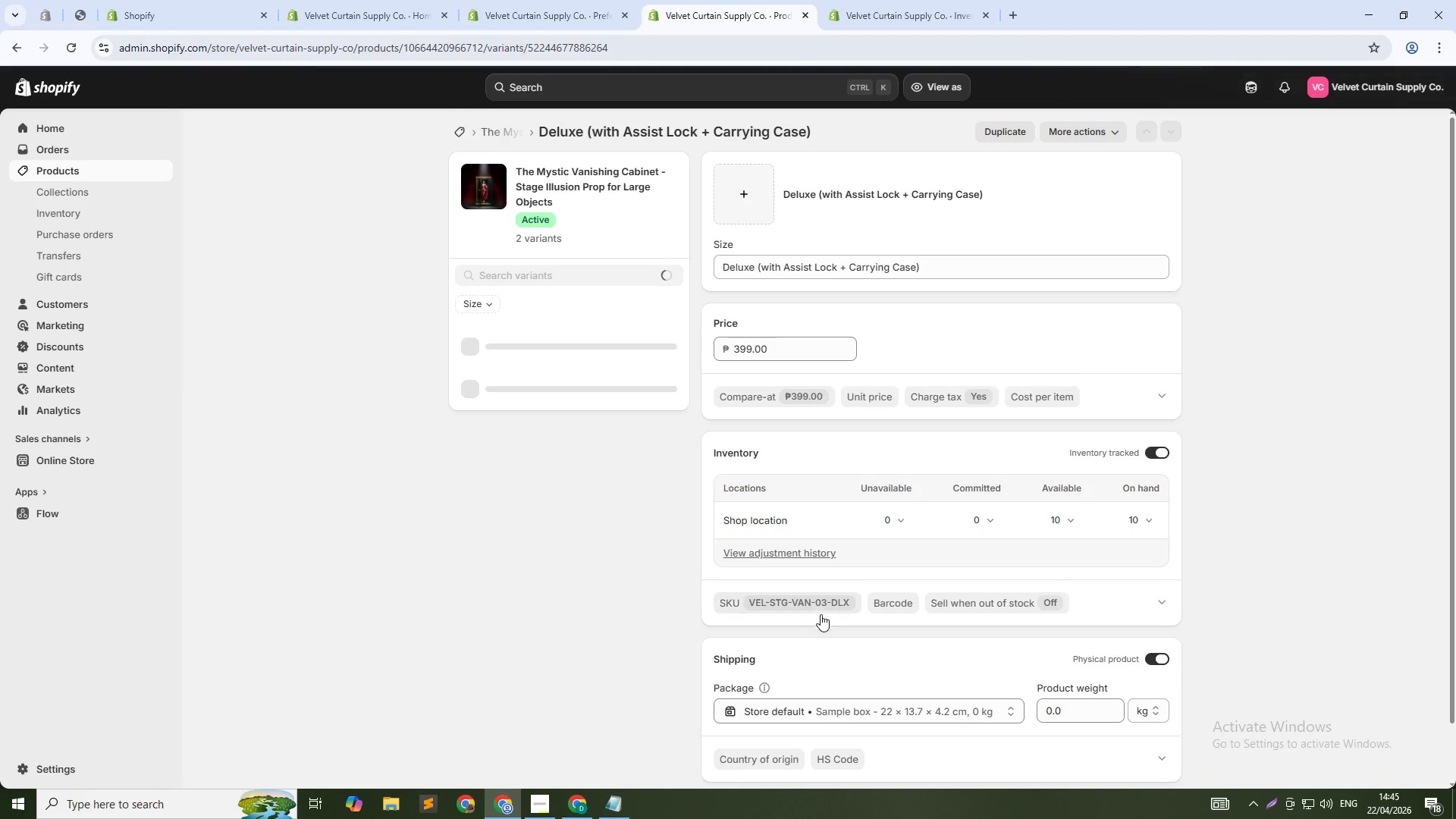 
left_click([836, 601])
 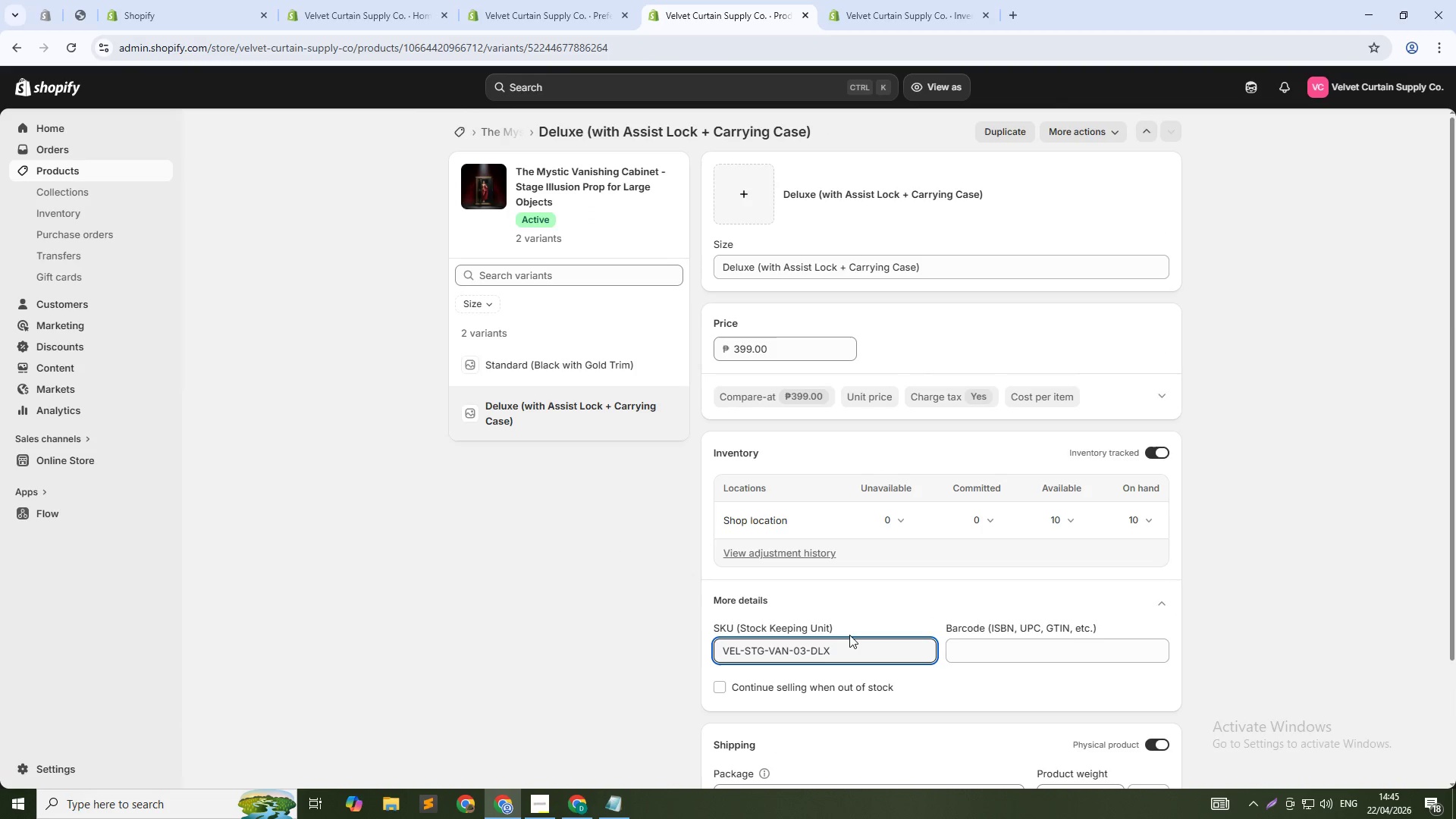 
key(ArrowLeft)
 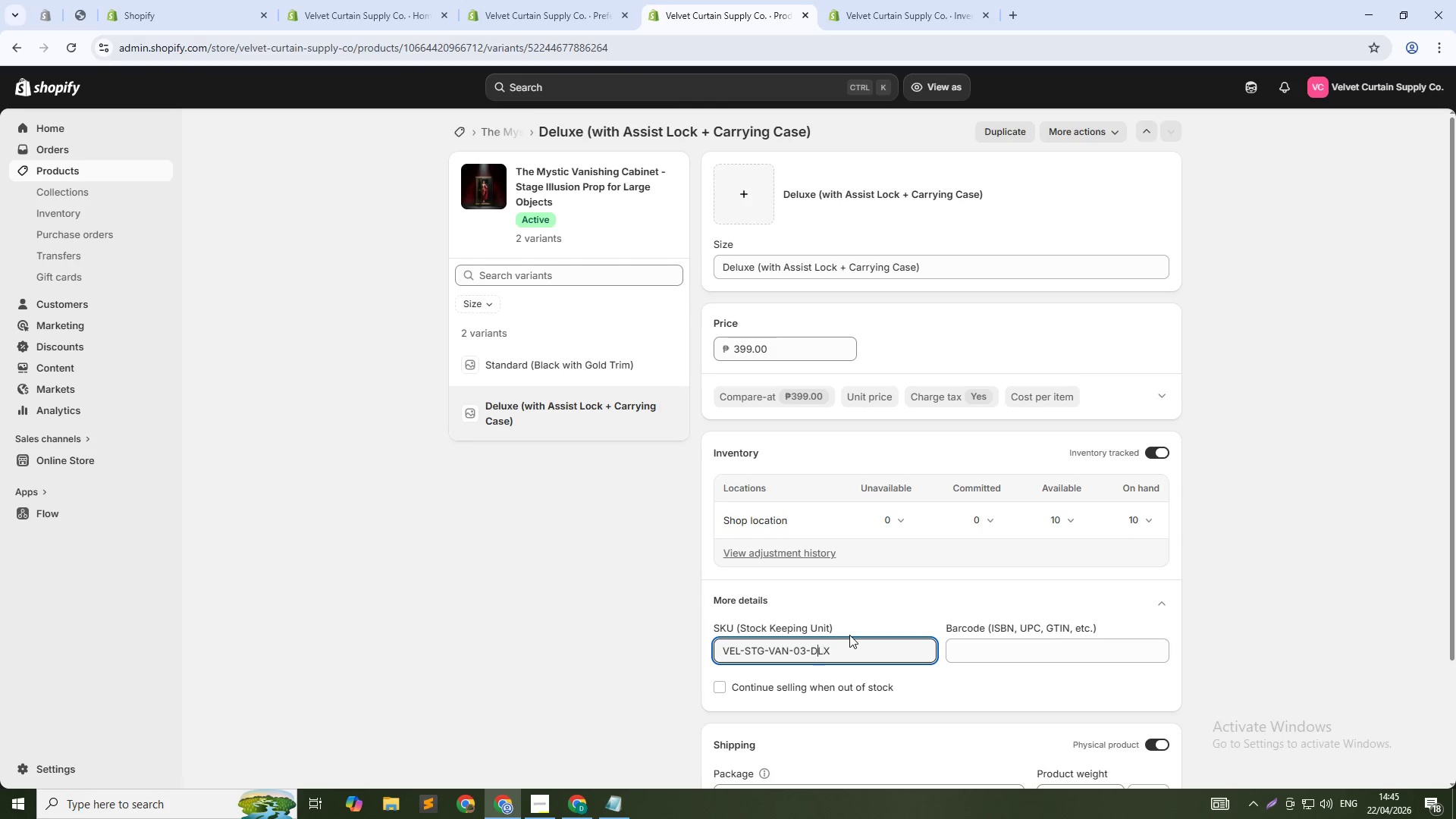 
key(ArrowLeft)
 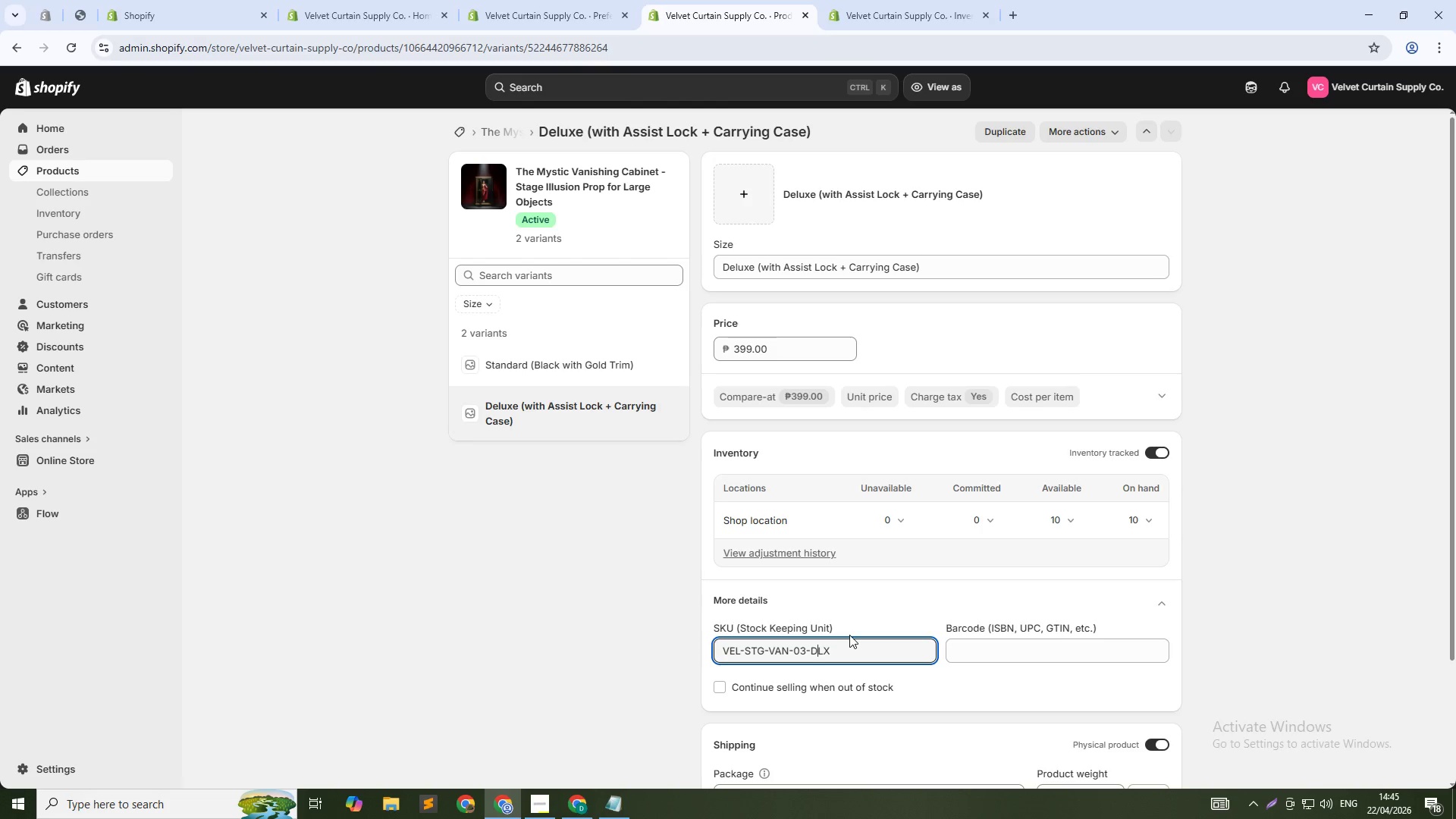 
key(ArrowLeft)
 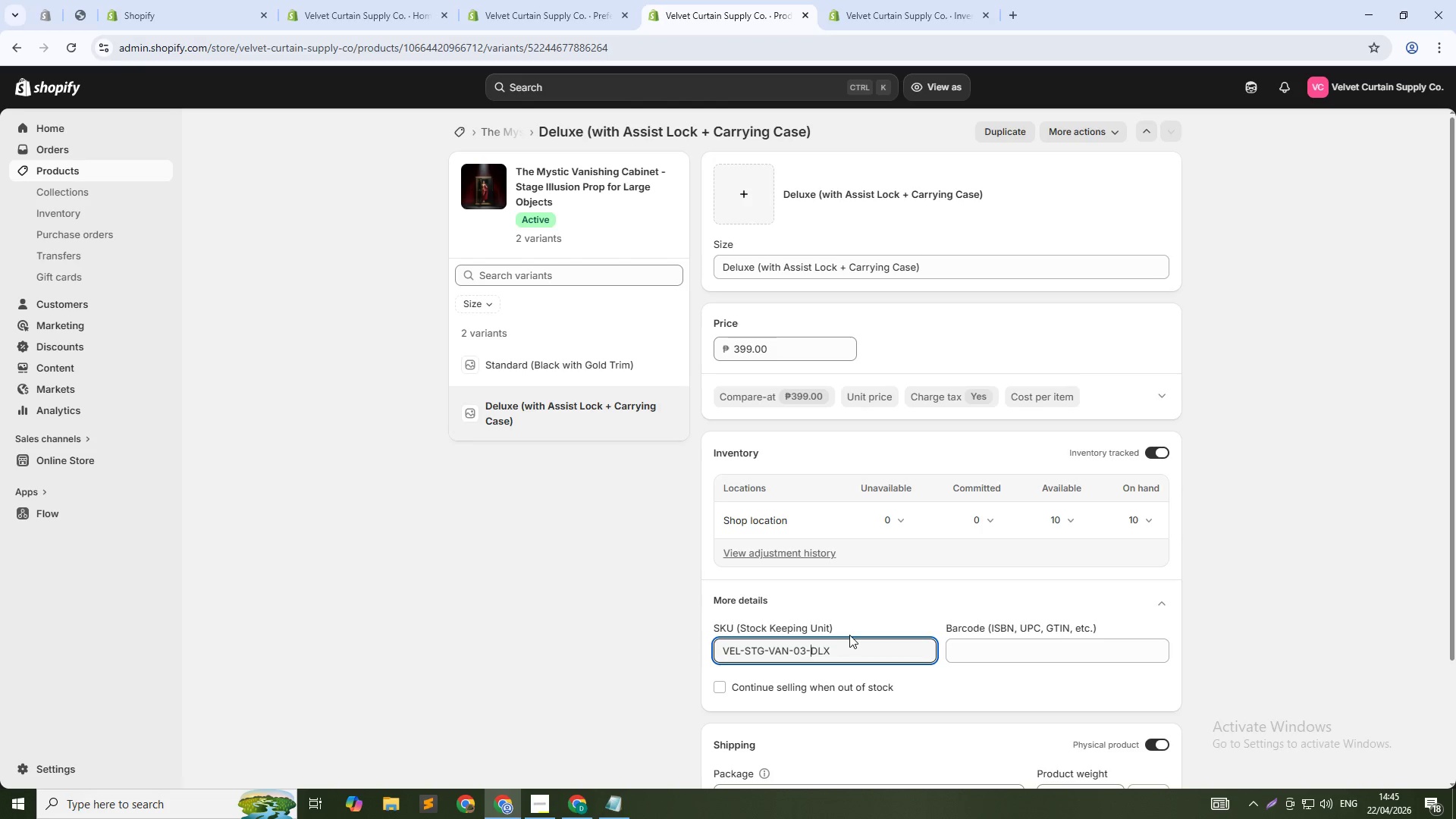 
key(ArrowLeft)
 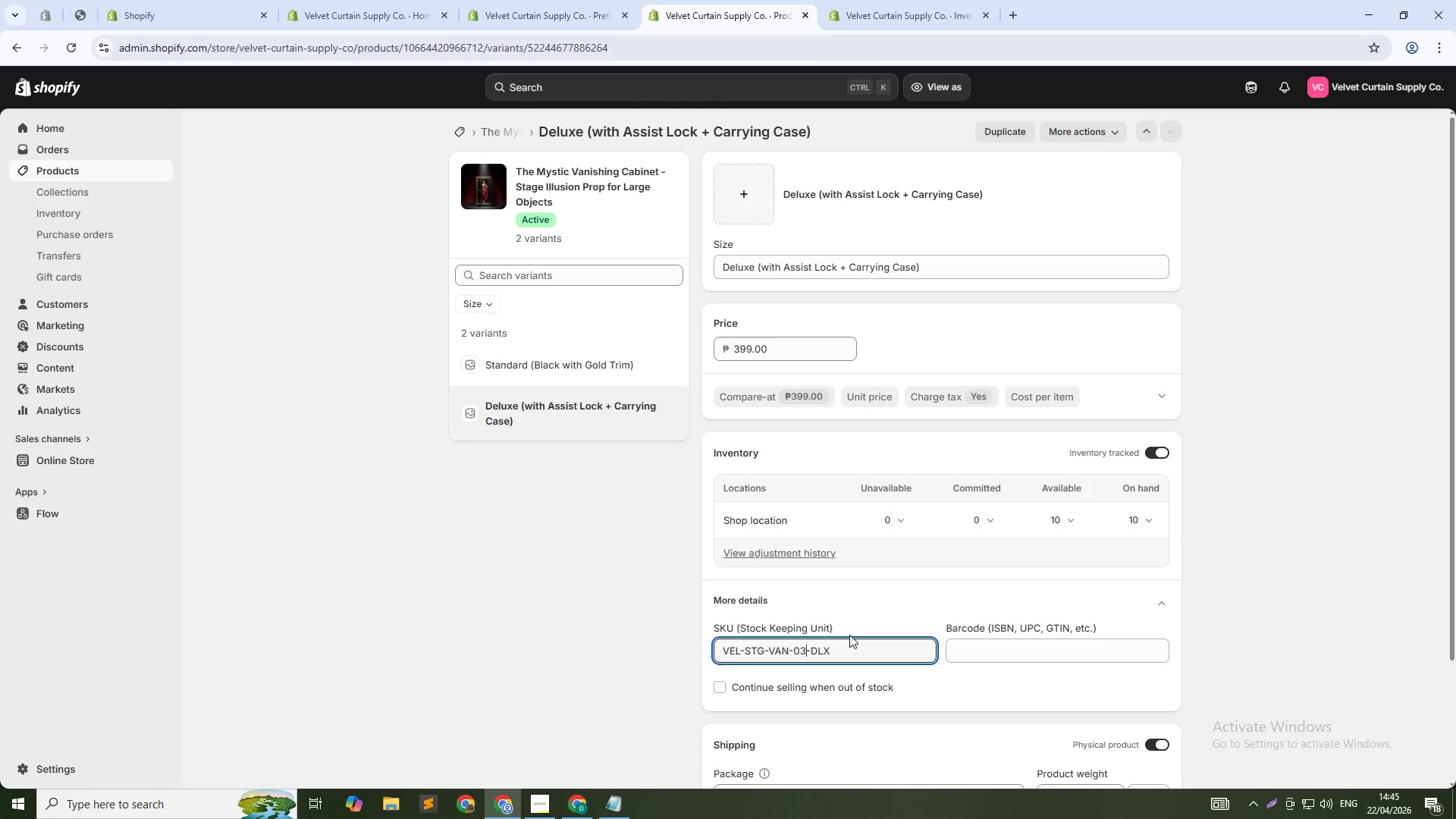 
key(Backspace)
 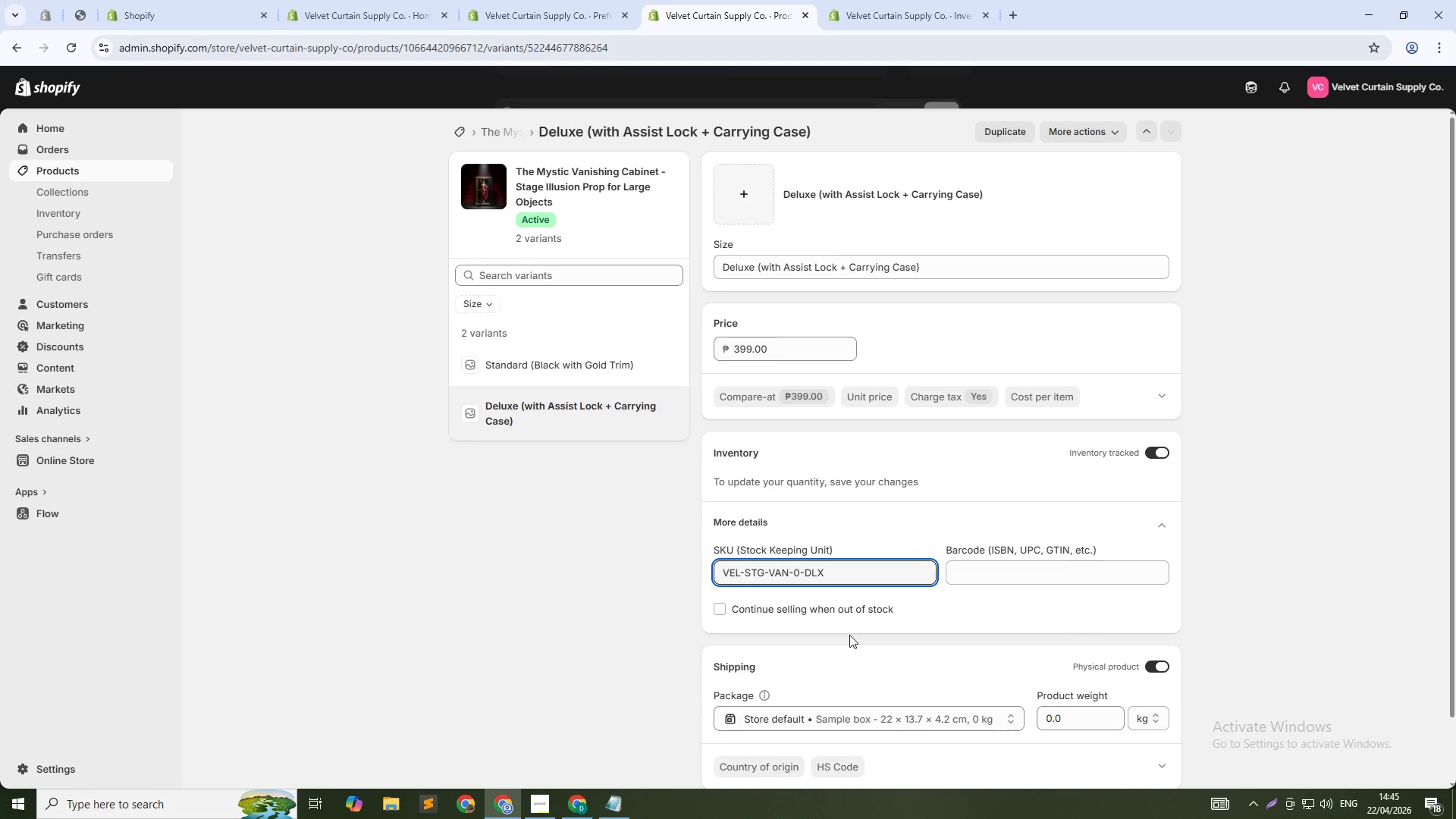 
key(2)
 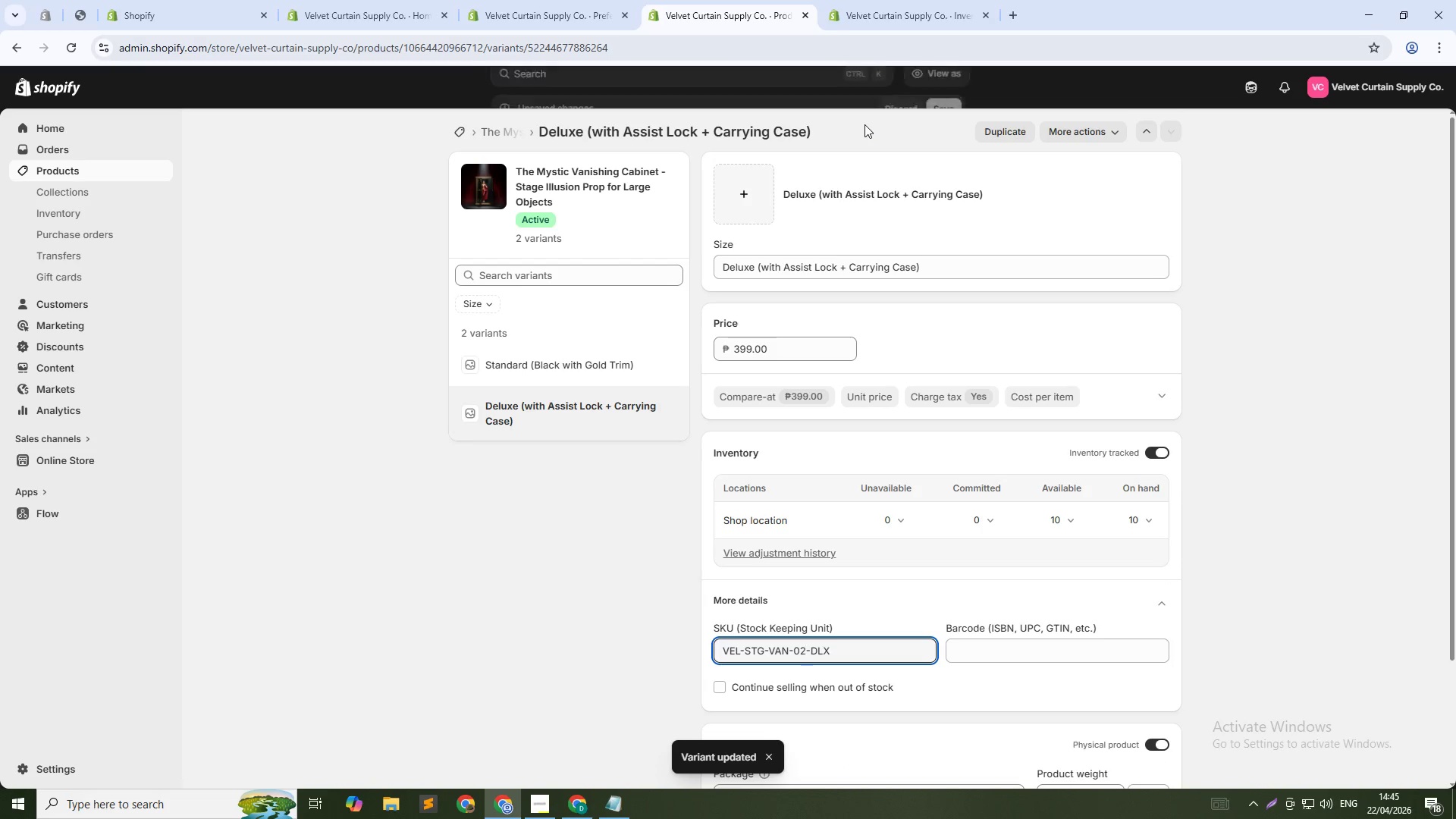 
wait(6.34)
 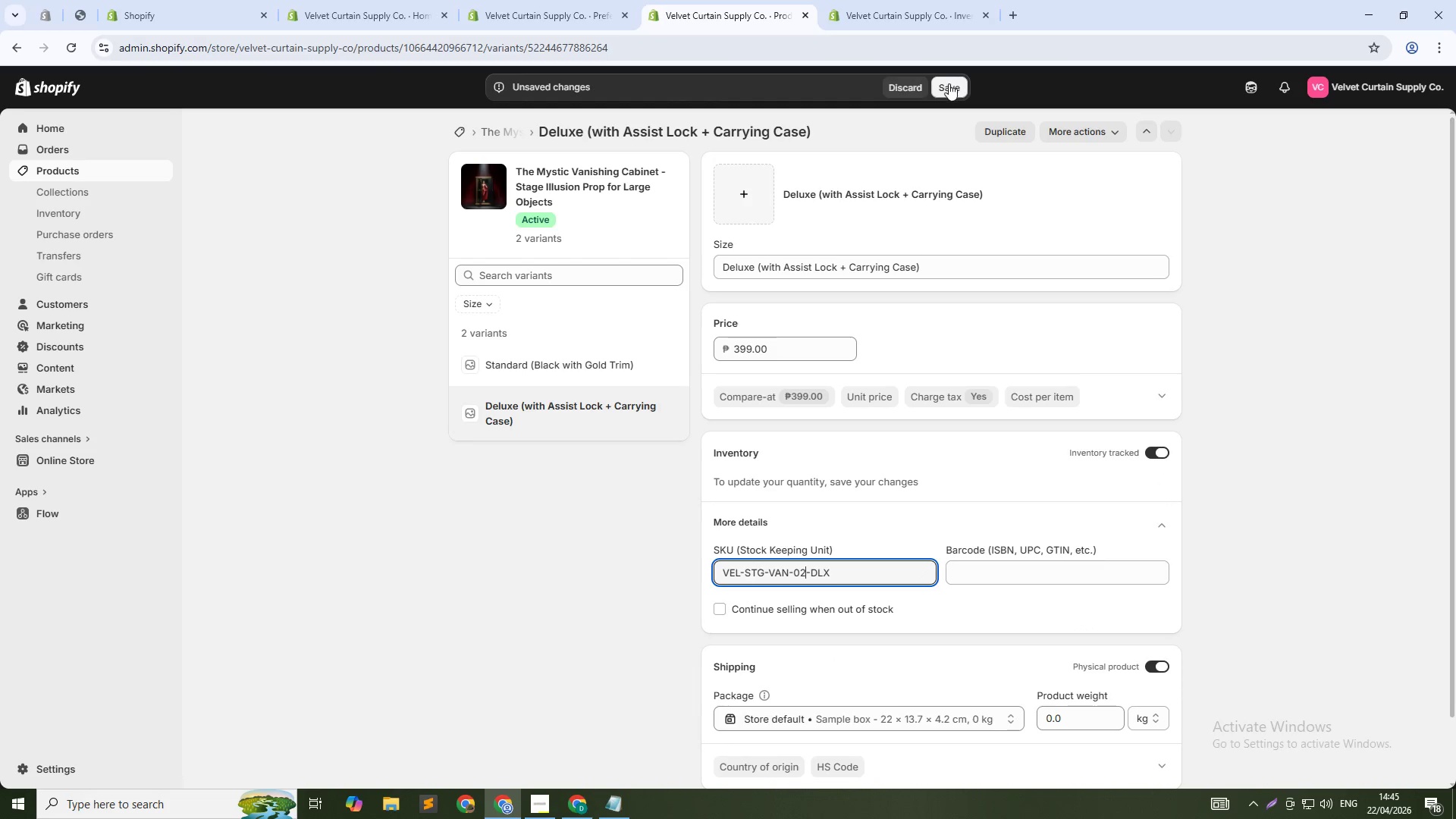 
left_click([506, 131])
 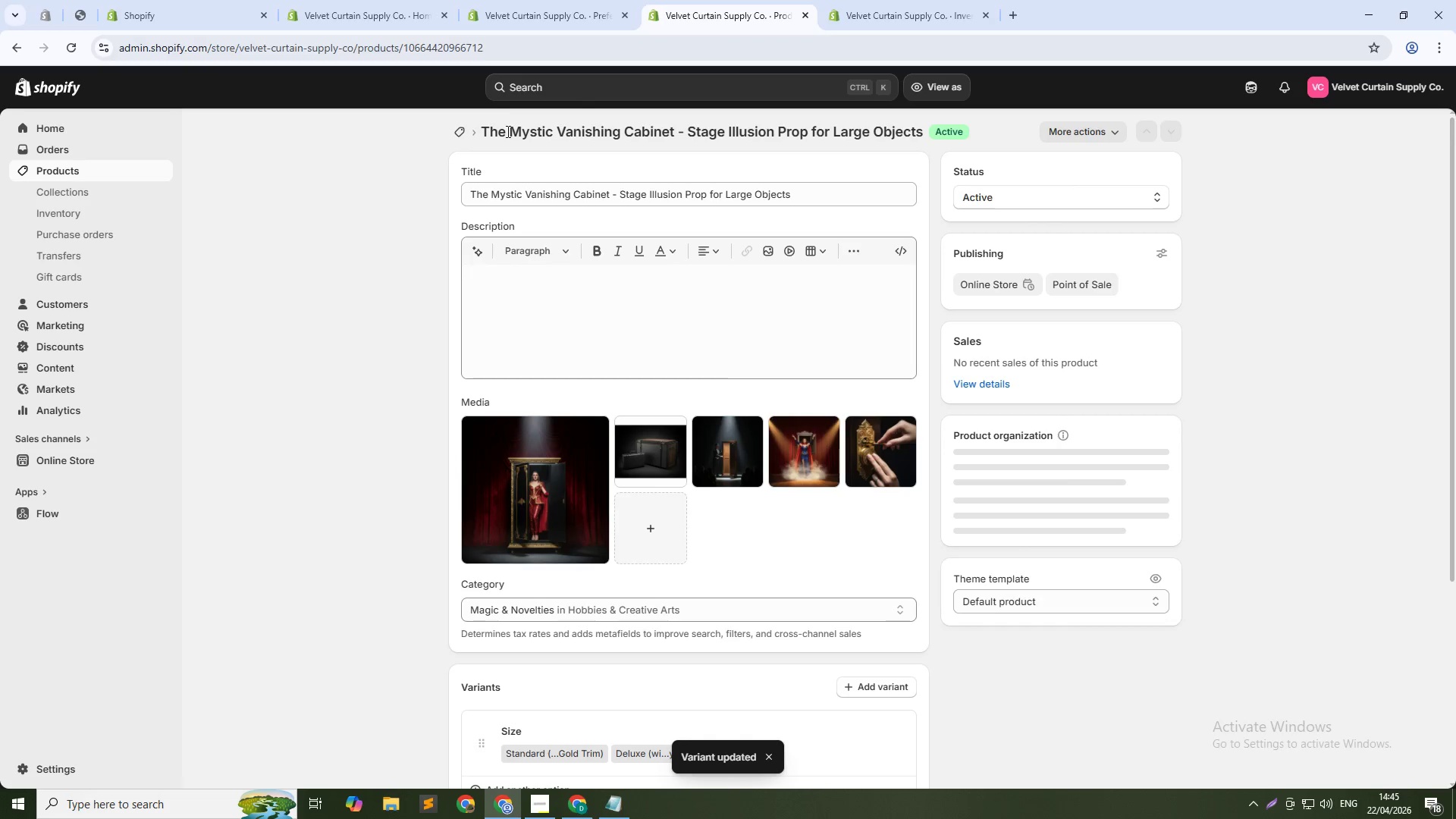 
scroll: coordinate [579, 303], scroll_direction: down, amount: 4.0
 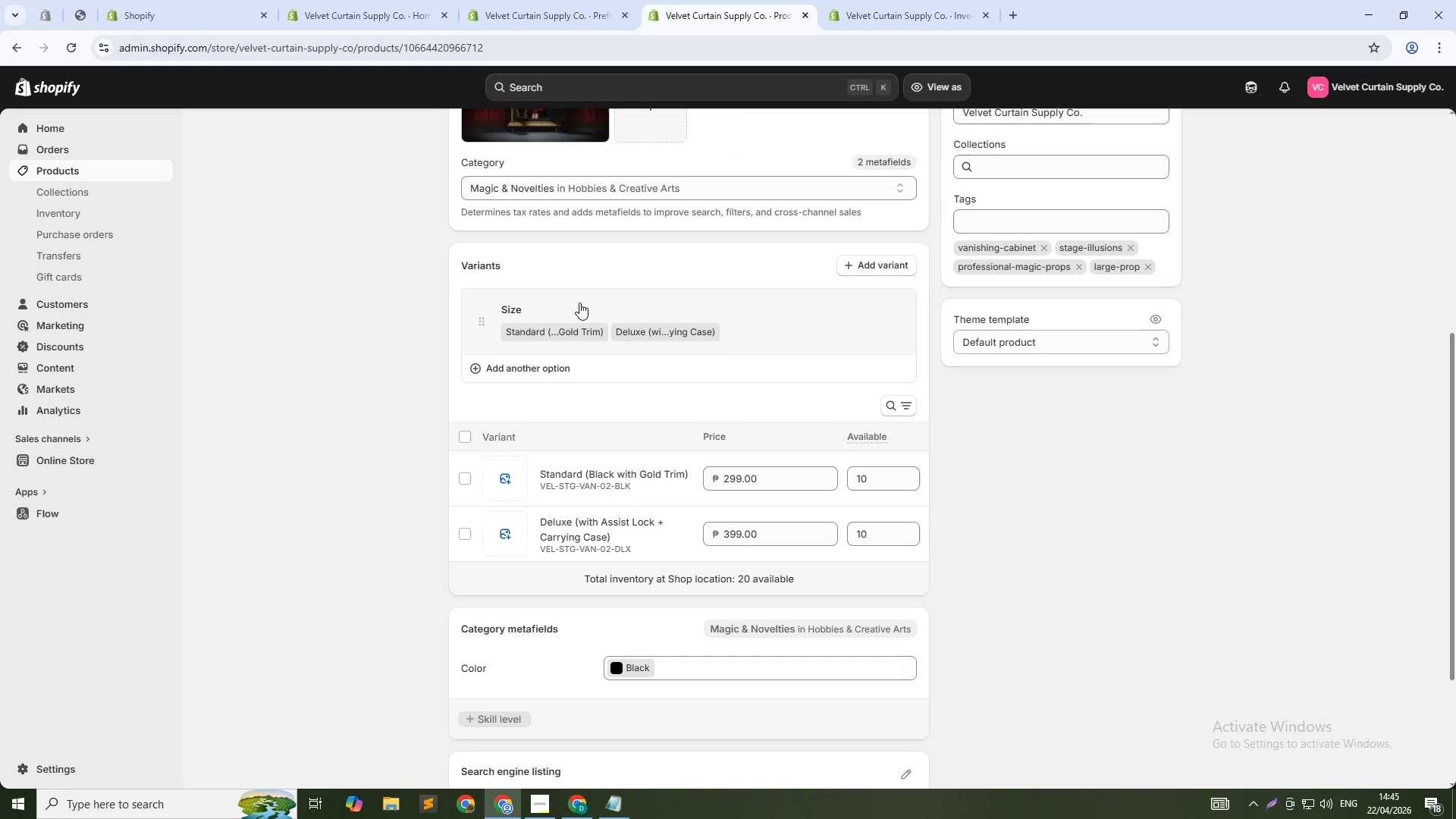 
scroll: coordinate [454, 127], scroll_direction: up, amount: 11.0
 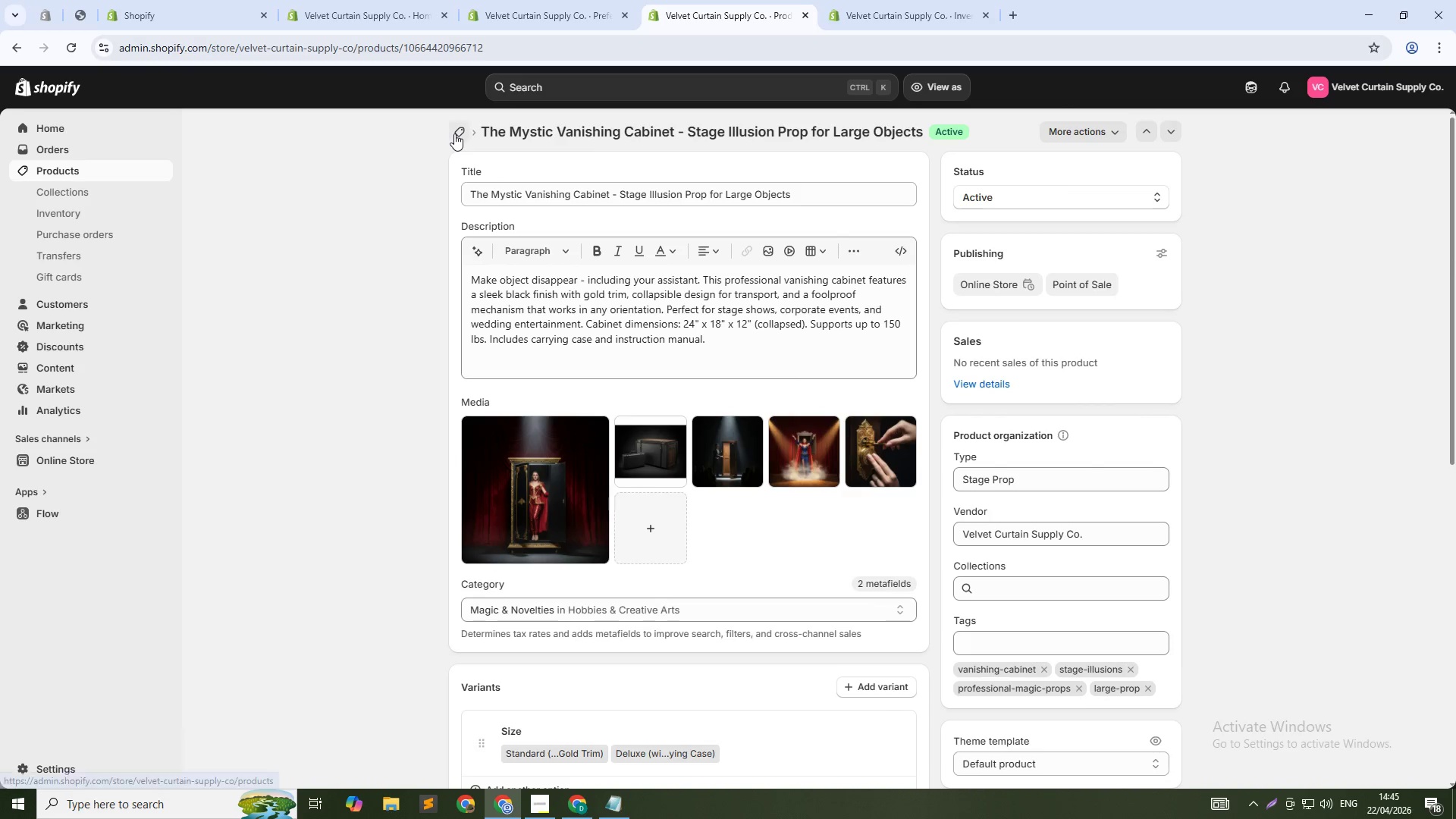 
left_click([454, 133])
 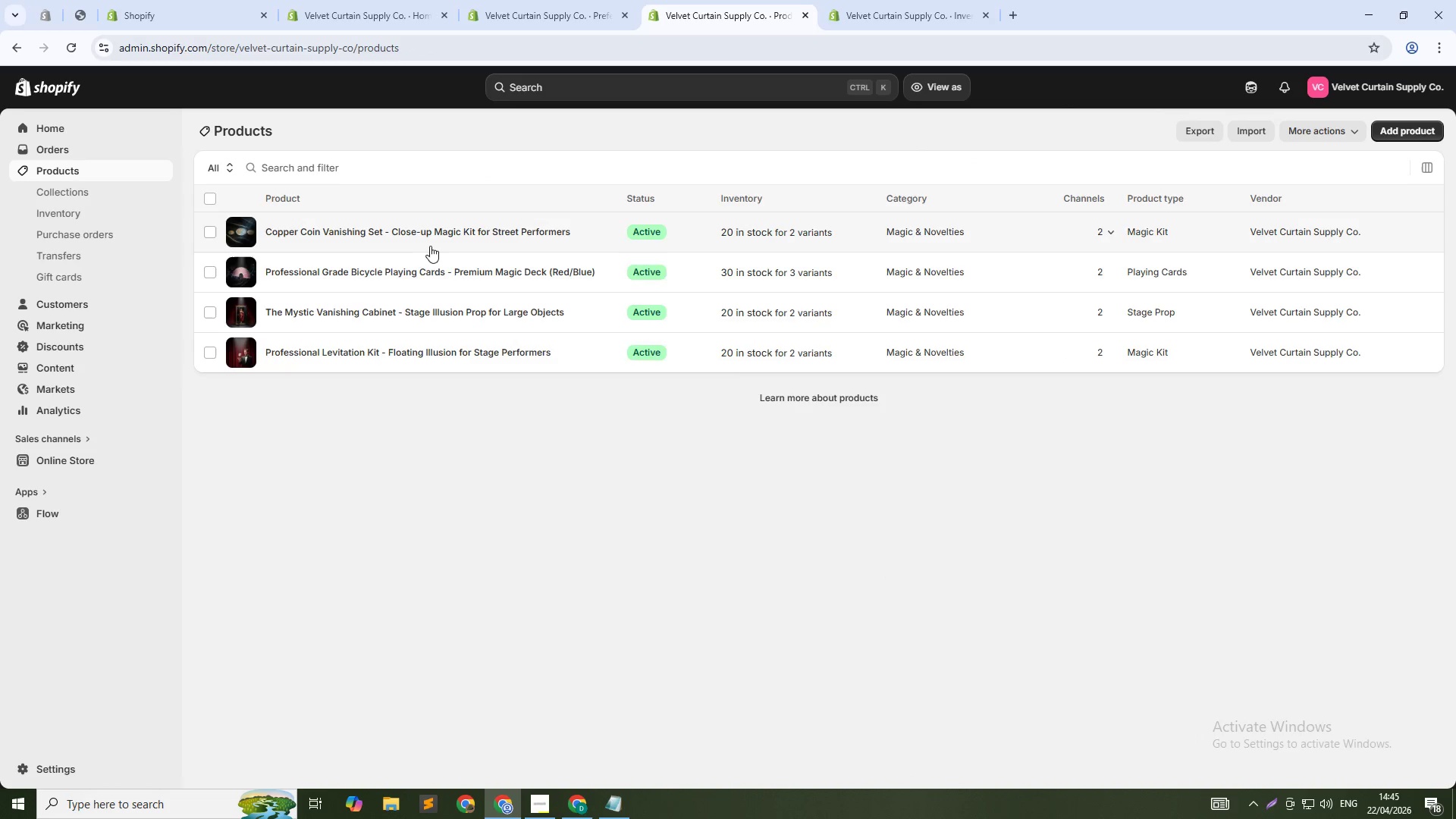 
left_click([422, 273])